 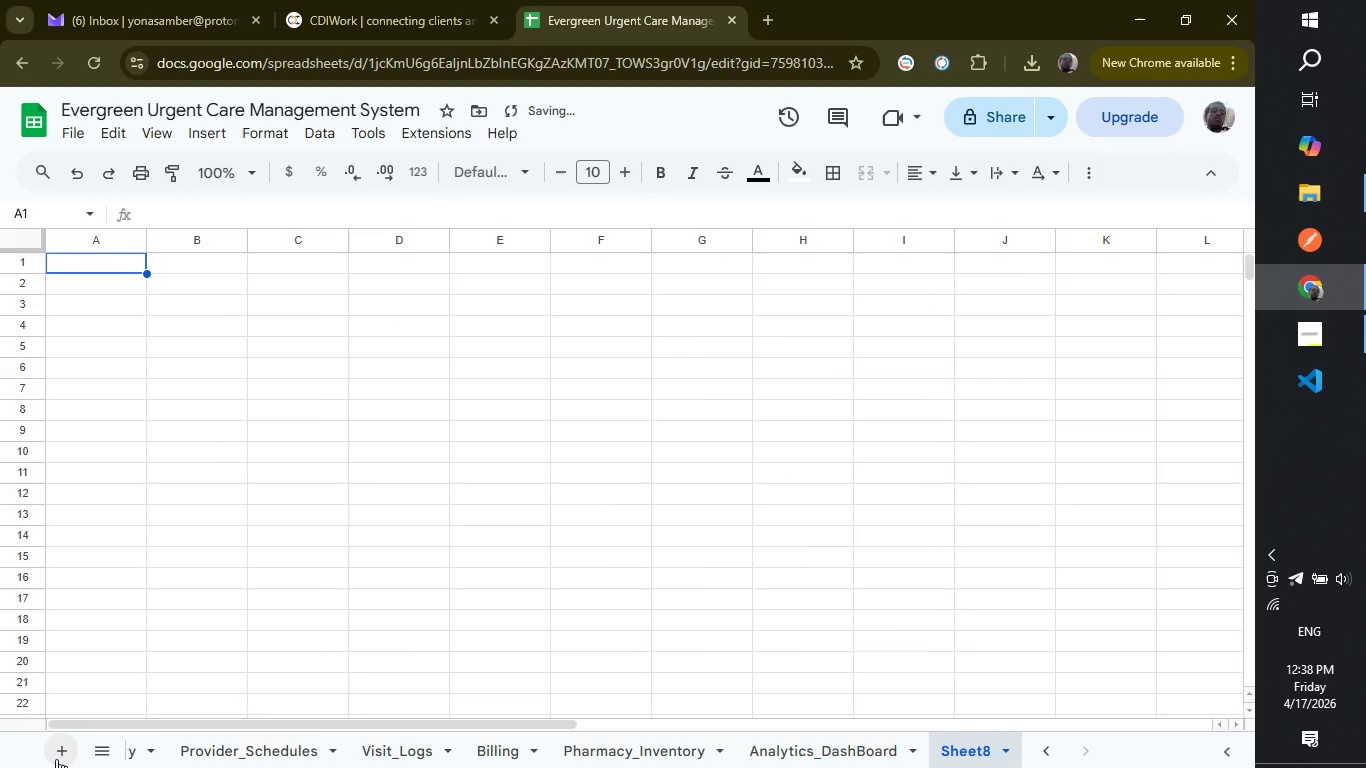 
right_click([969, 738])
 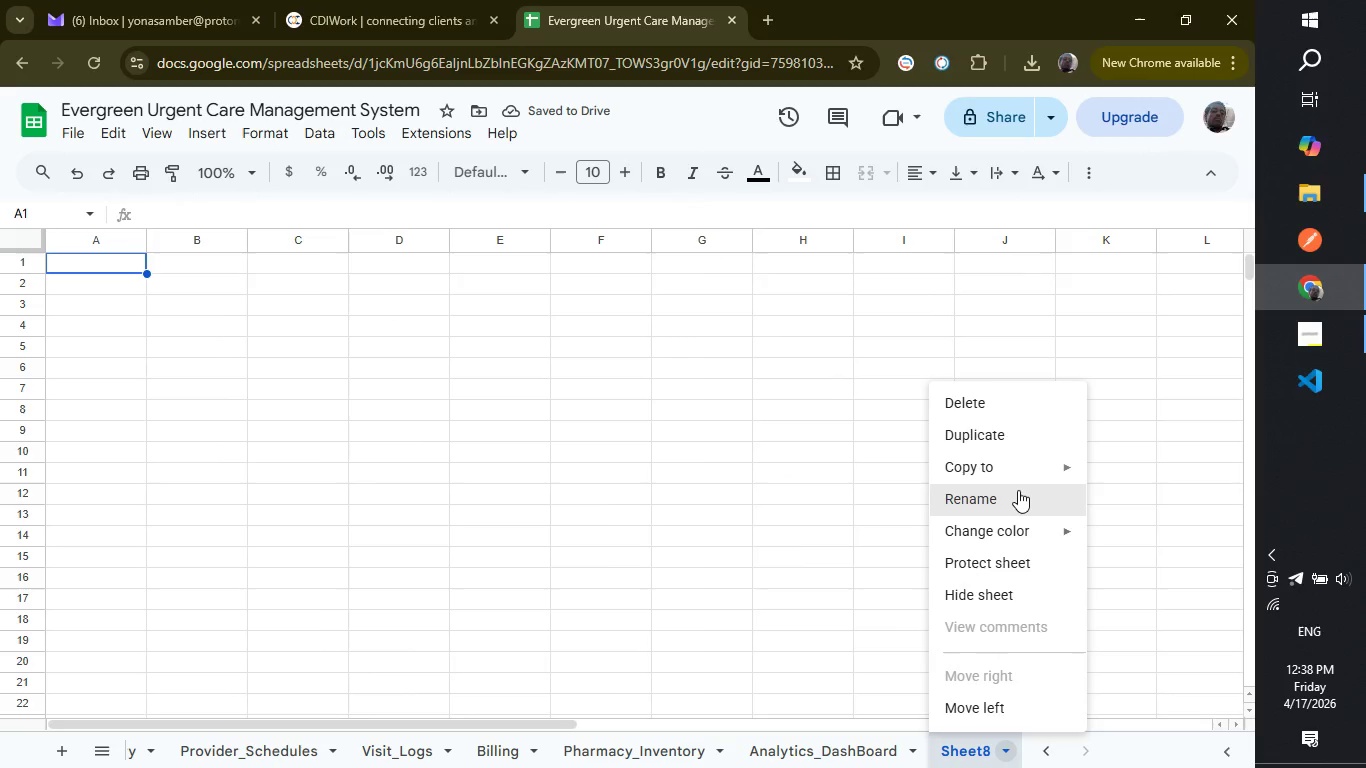 
mouse_move([1019, 489])
 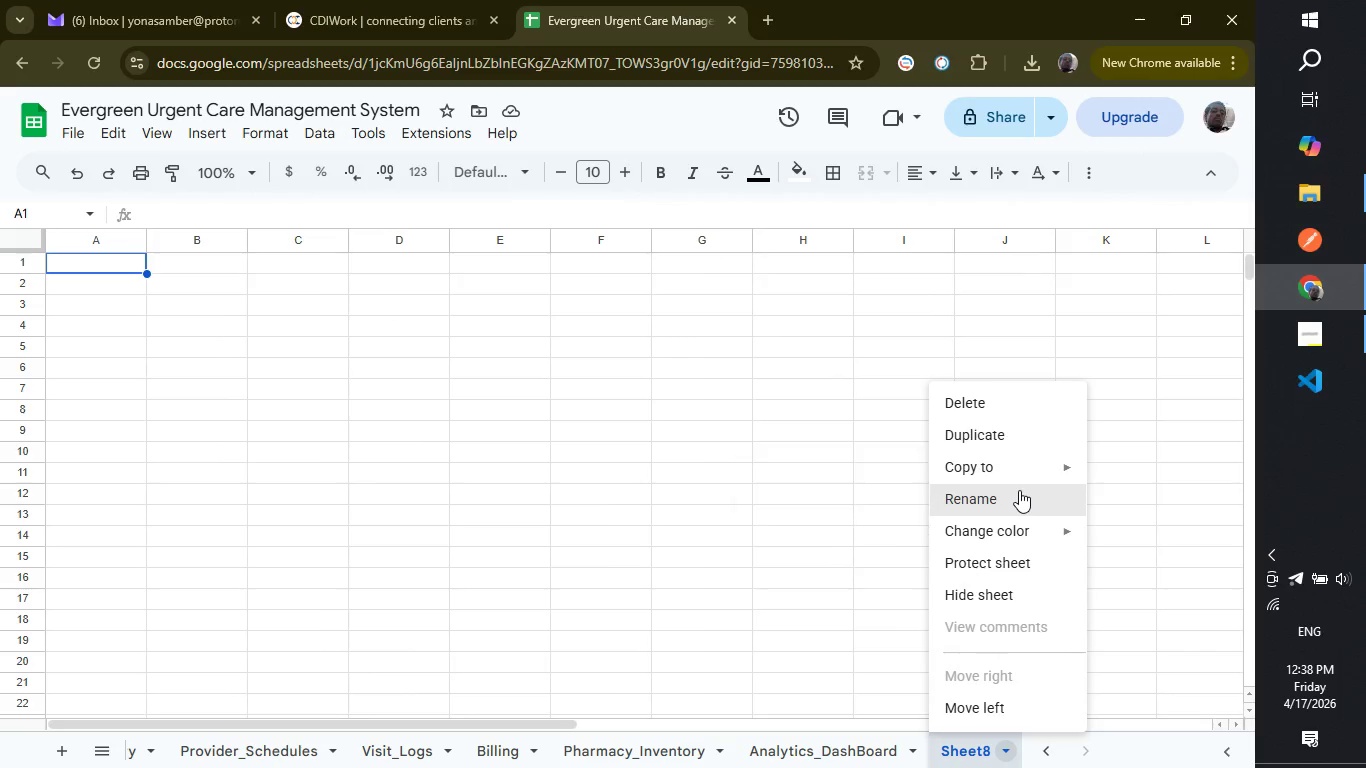 
left_click([1019, 490])
 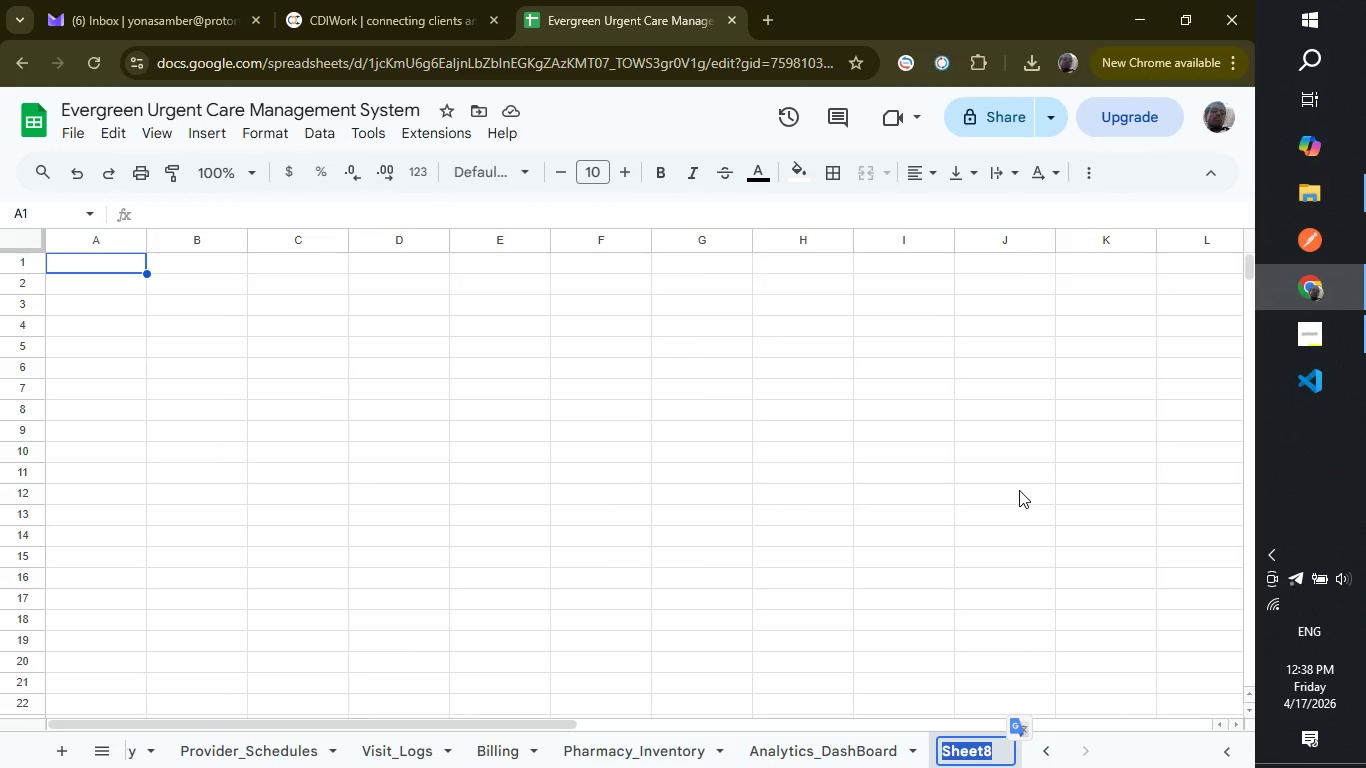 
wait(10.81)
 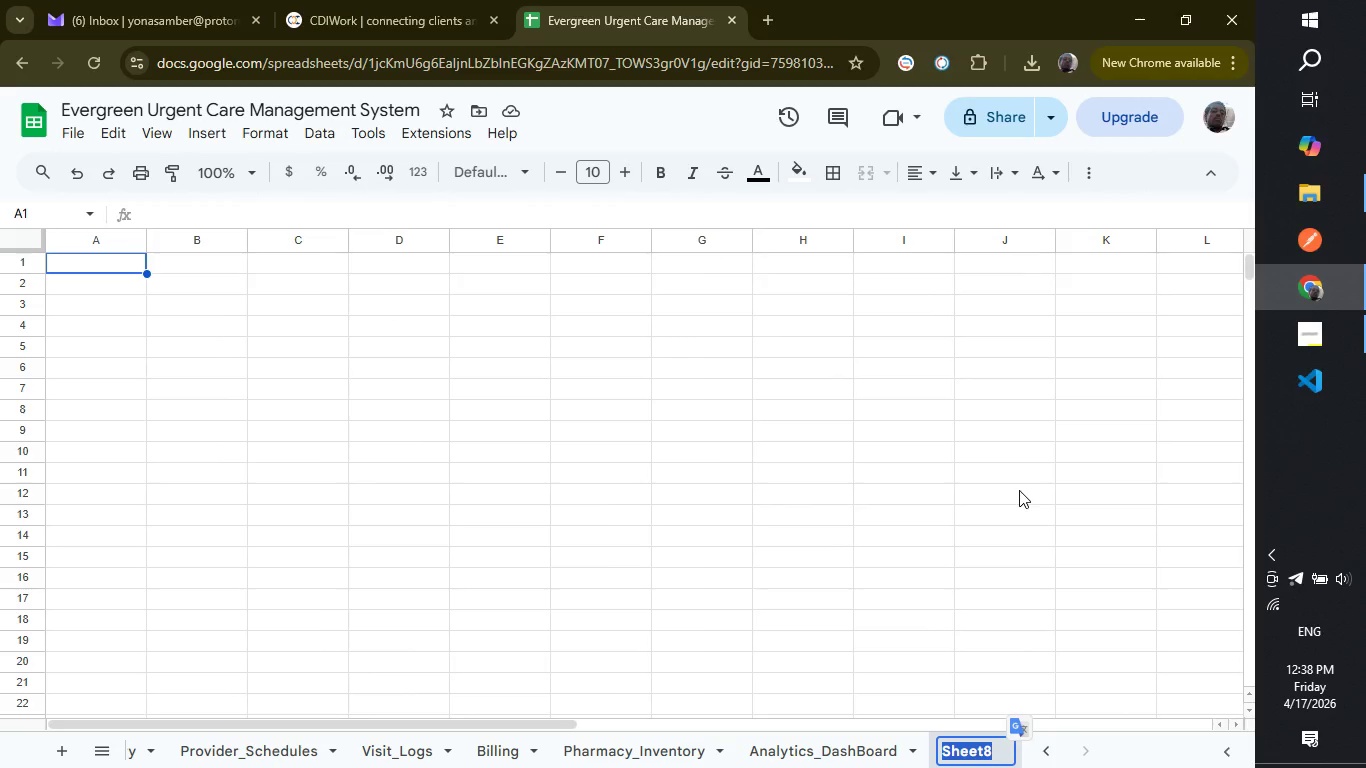 
type(Appointments)
 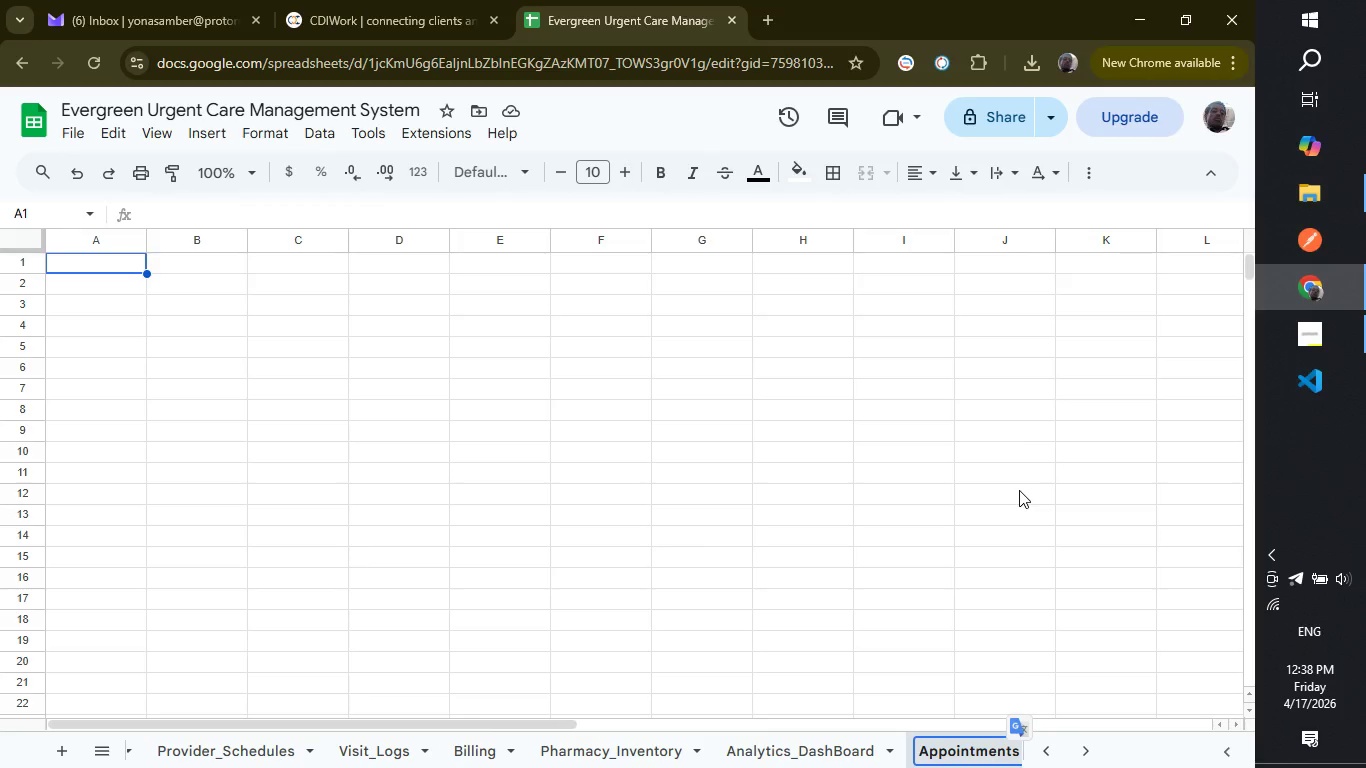 
key(Enter)
 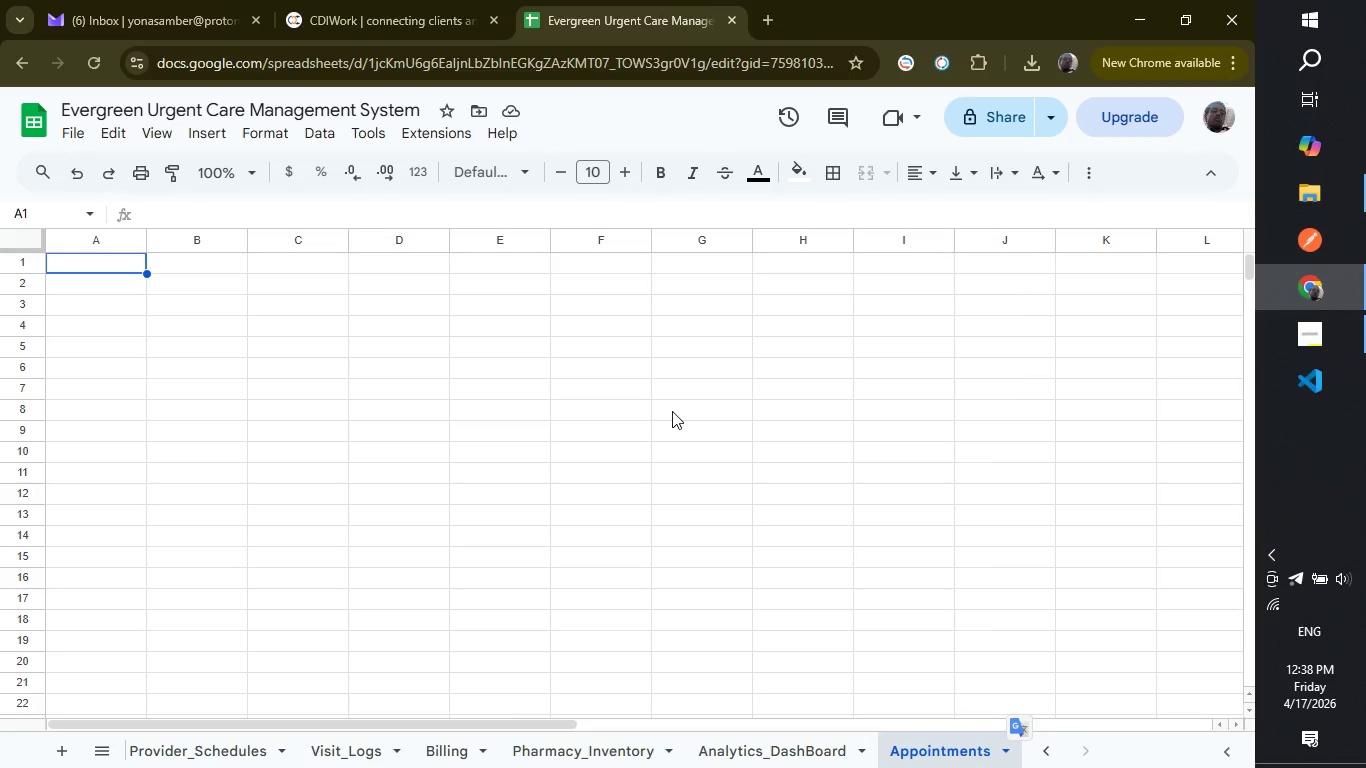 
wait(7.41)
 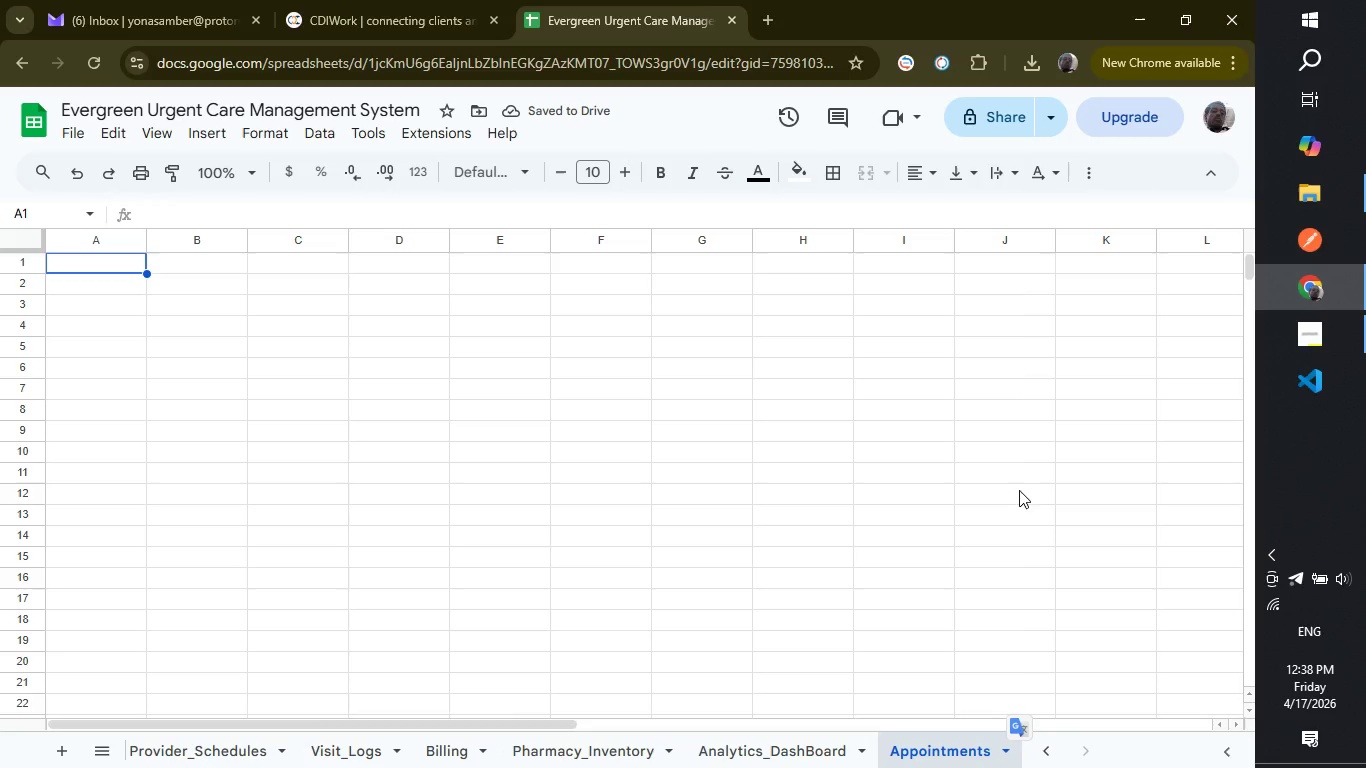 
type(Appt_ID)
 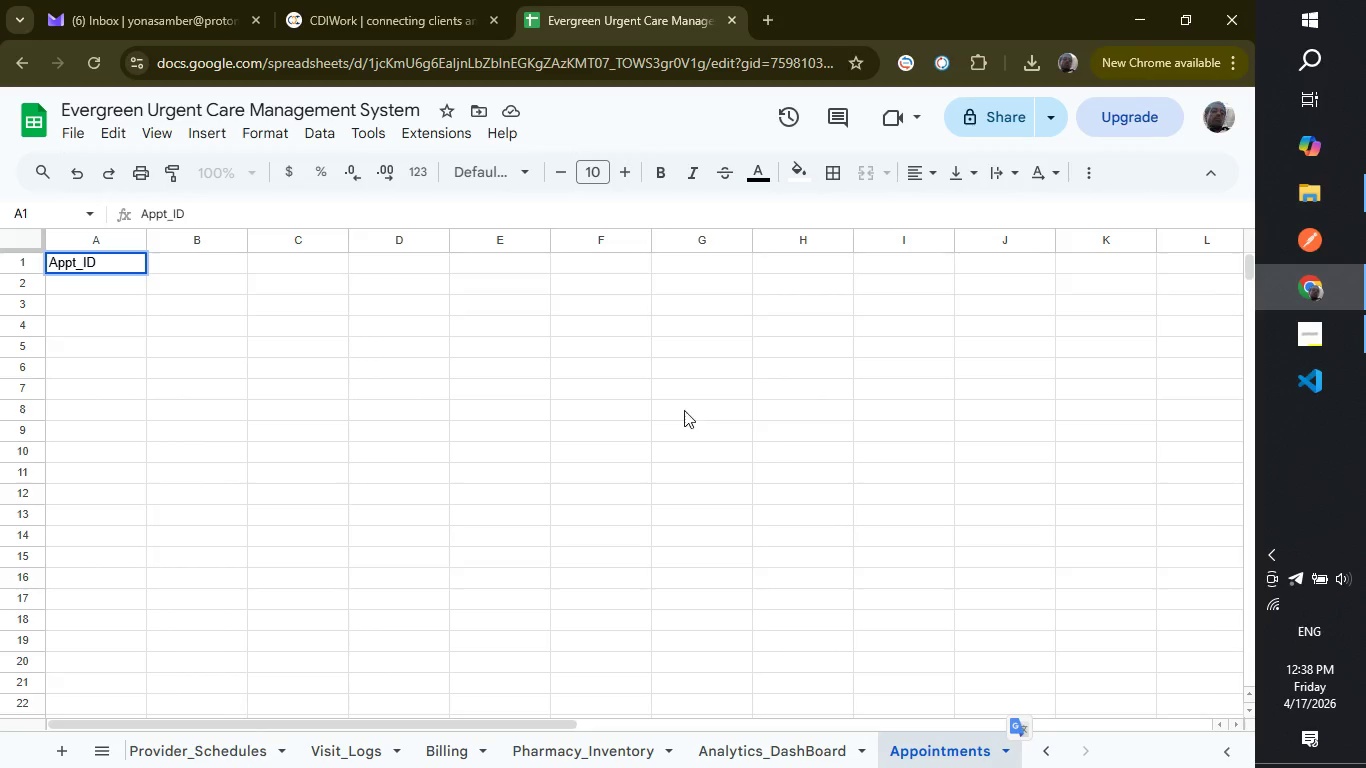 
left_click([184, 264])
 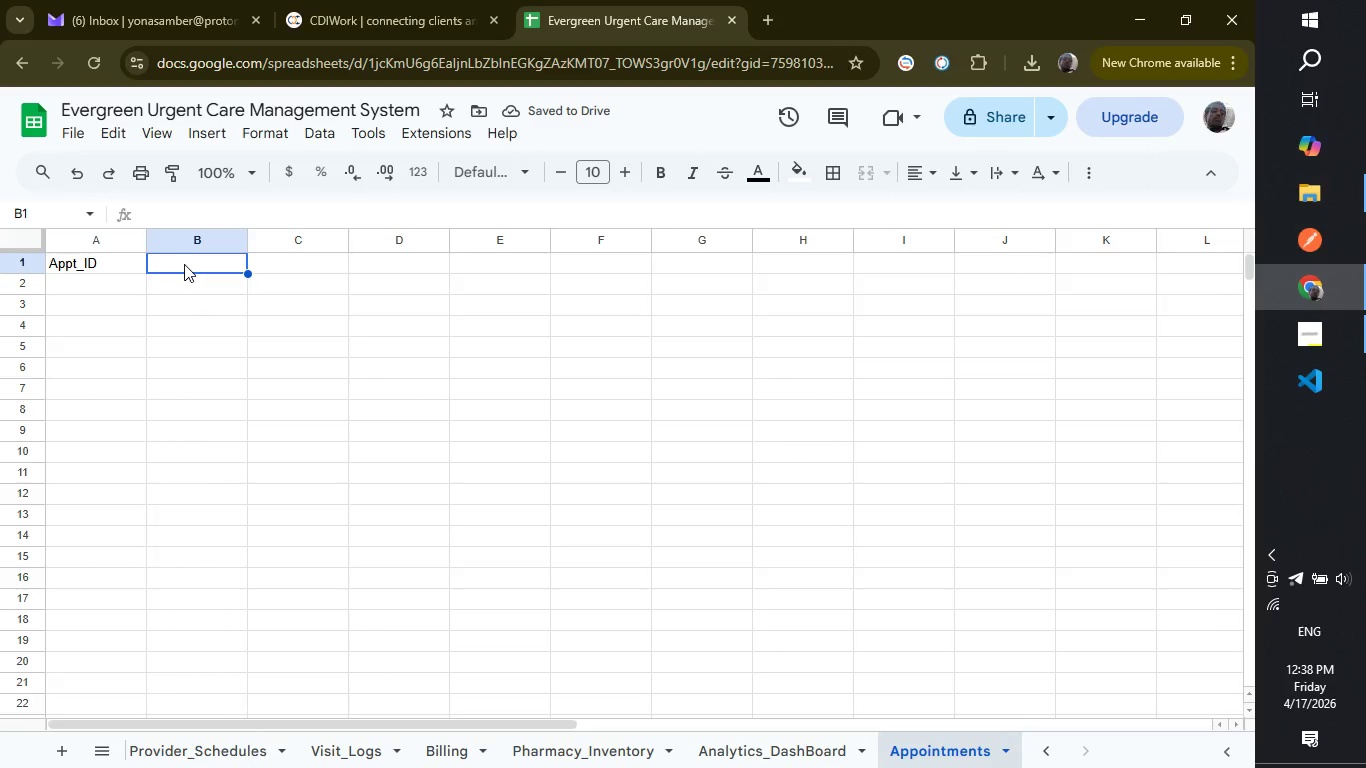 
type(Date)
 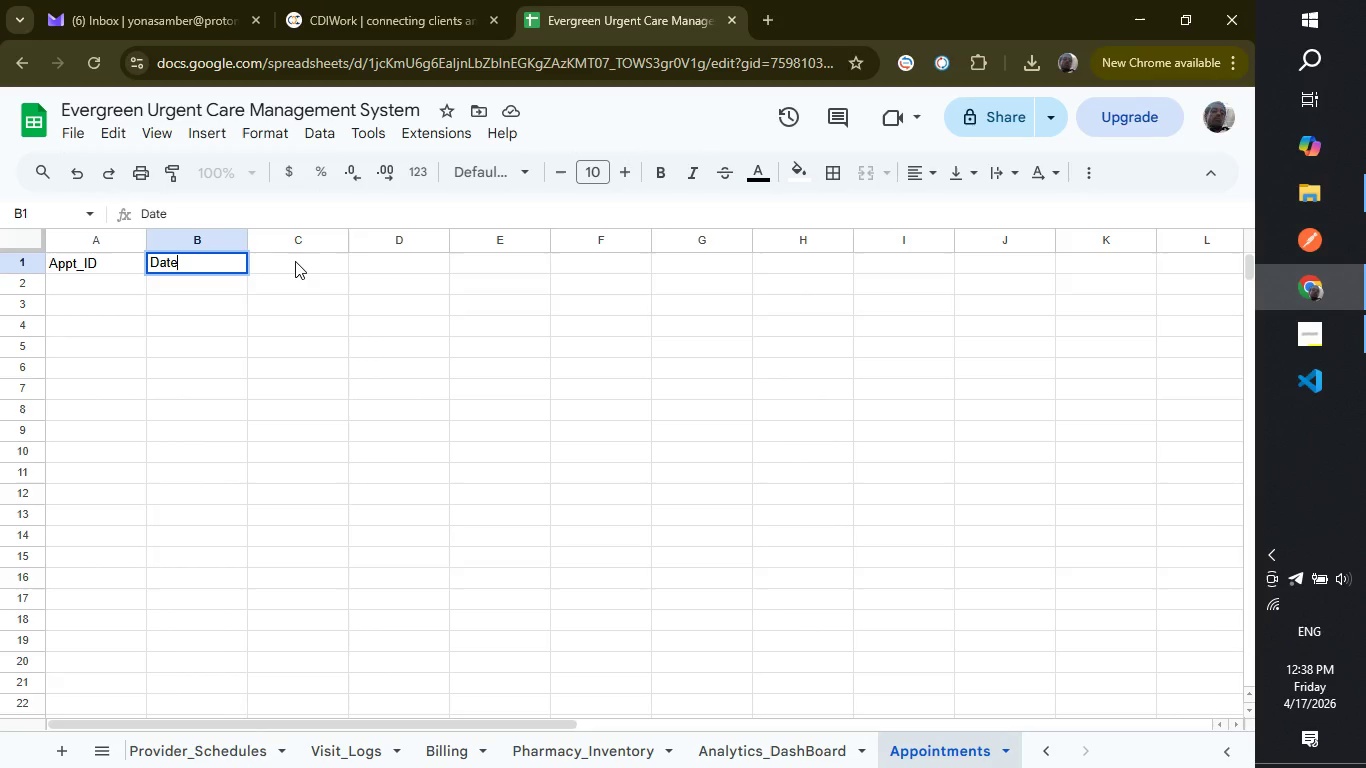 
left_click([295, 261])
 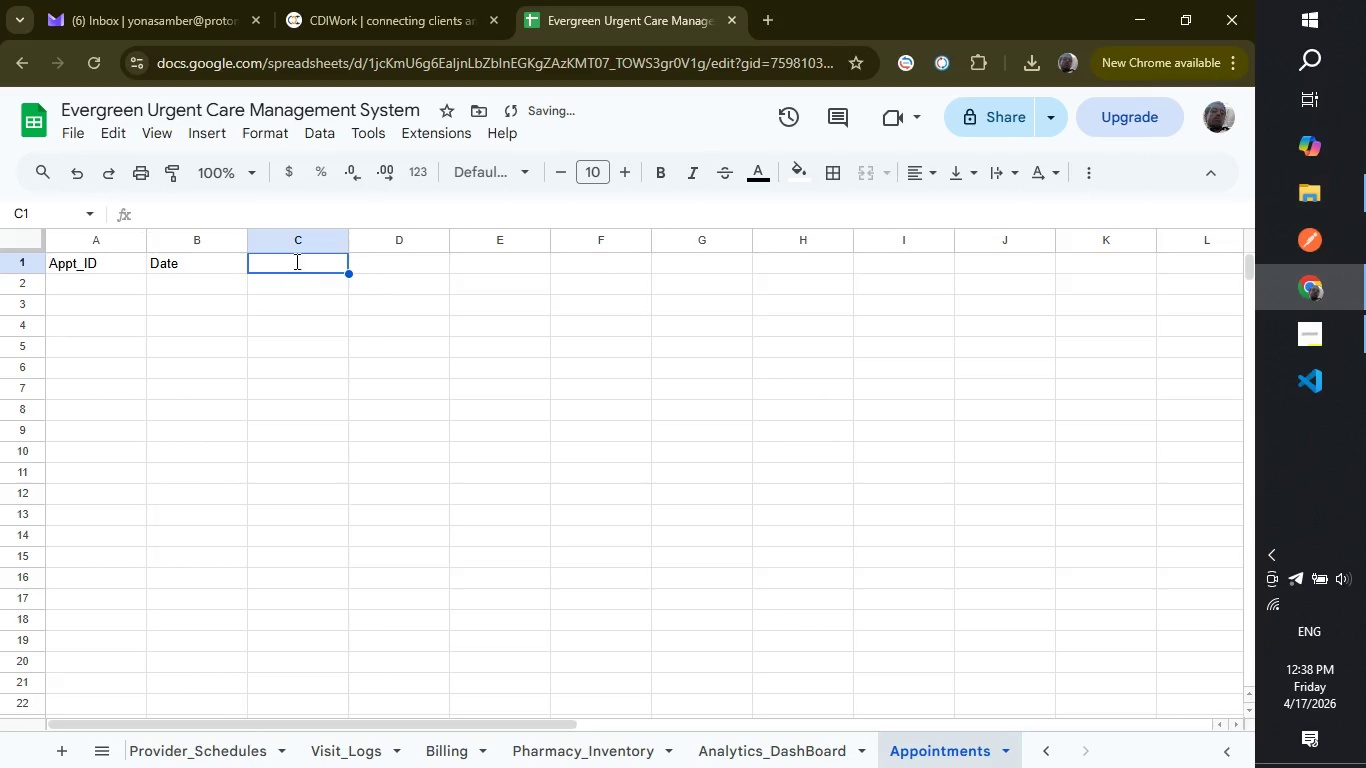 
type(Patient_ID)
 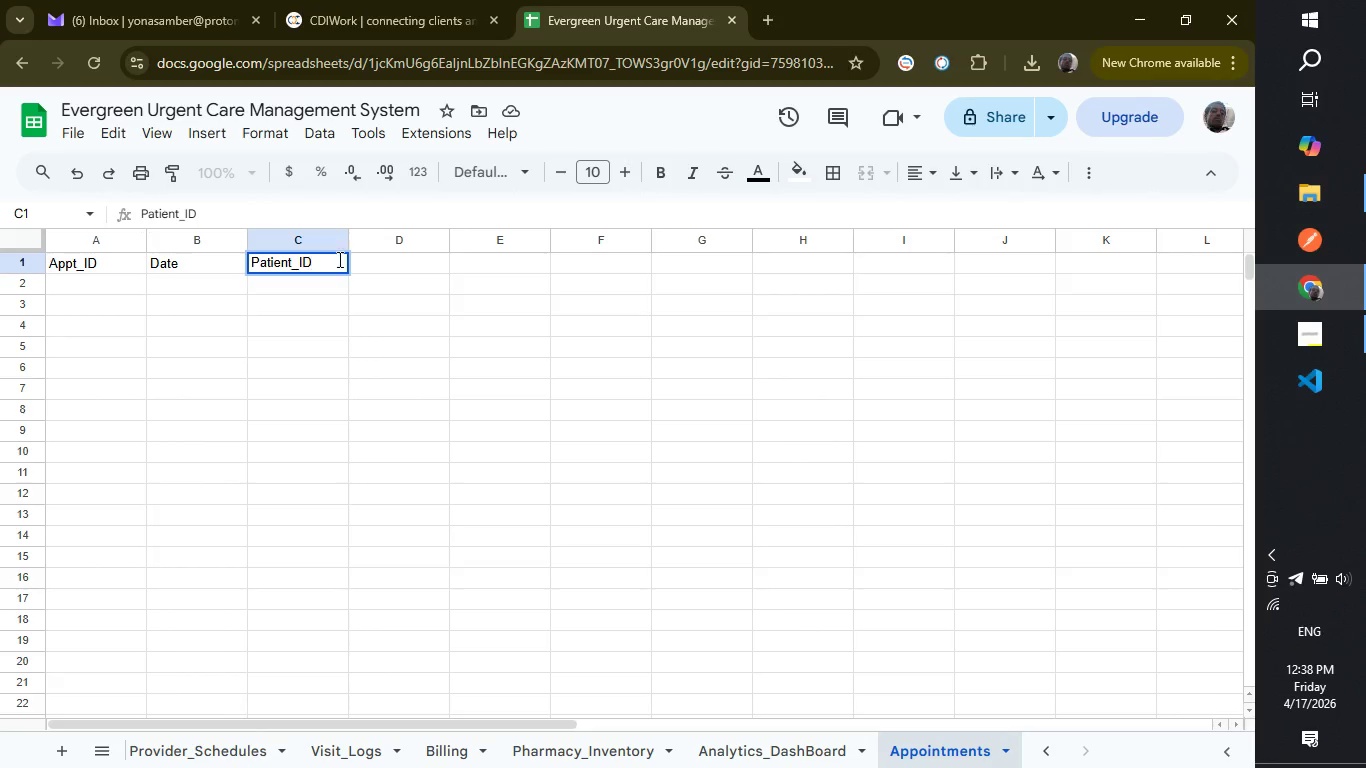 
left_click([386, 261])
 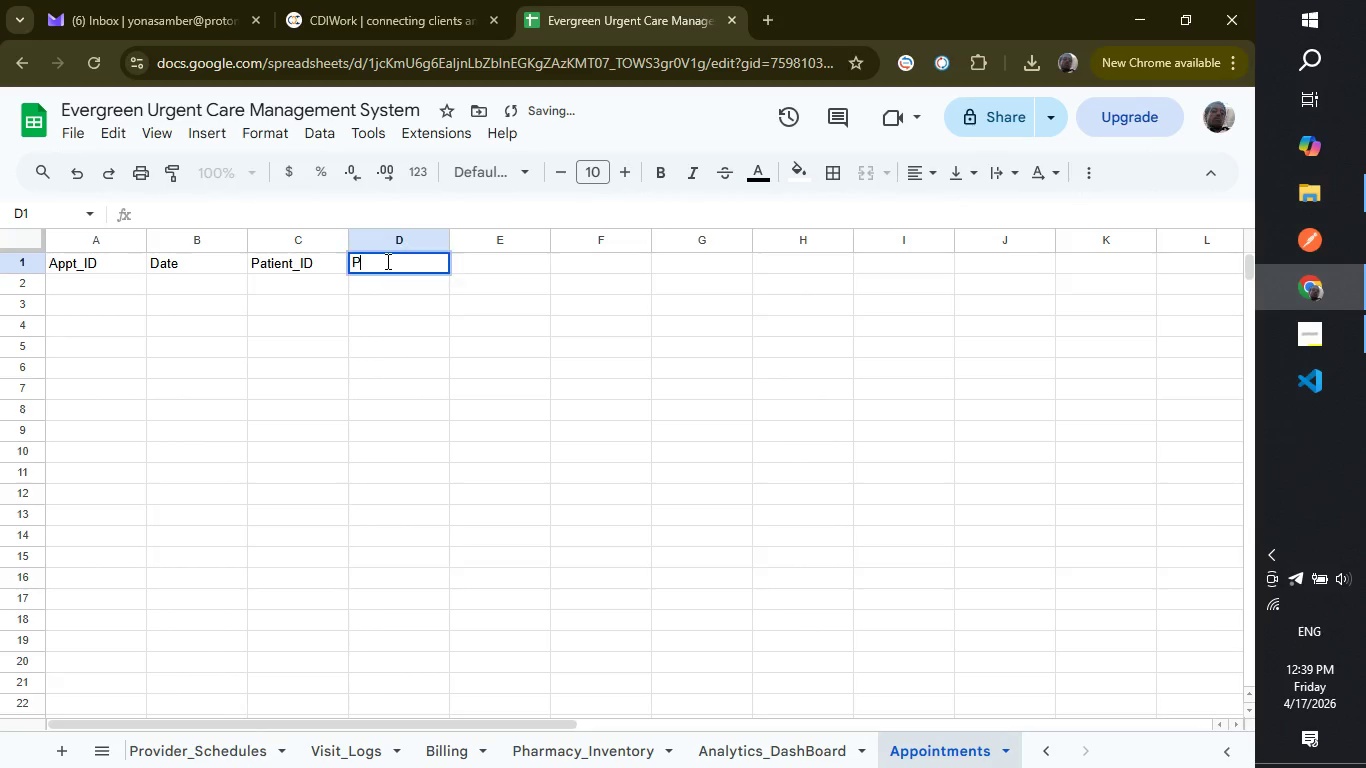 
type(Provider_ID)
 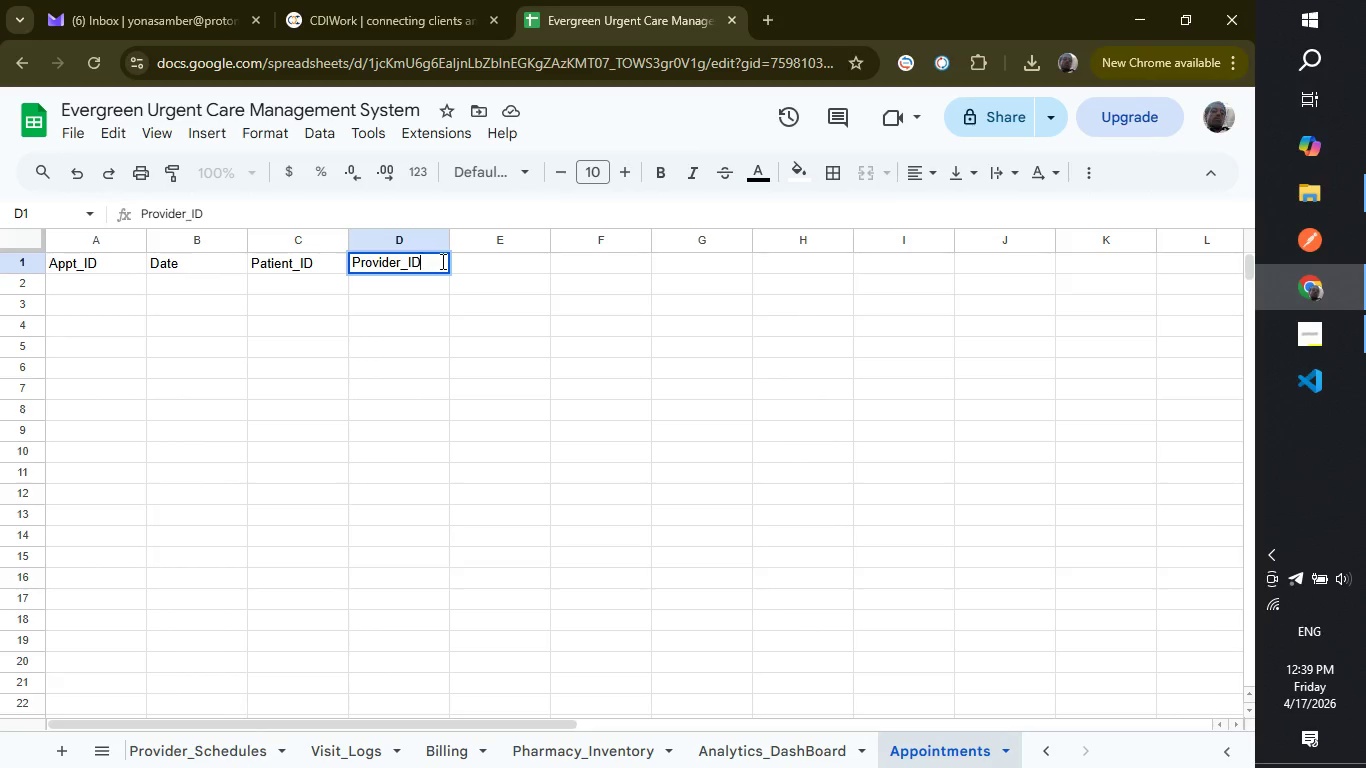 
left_click([478, 261])
 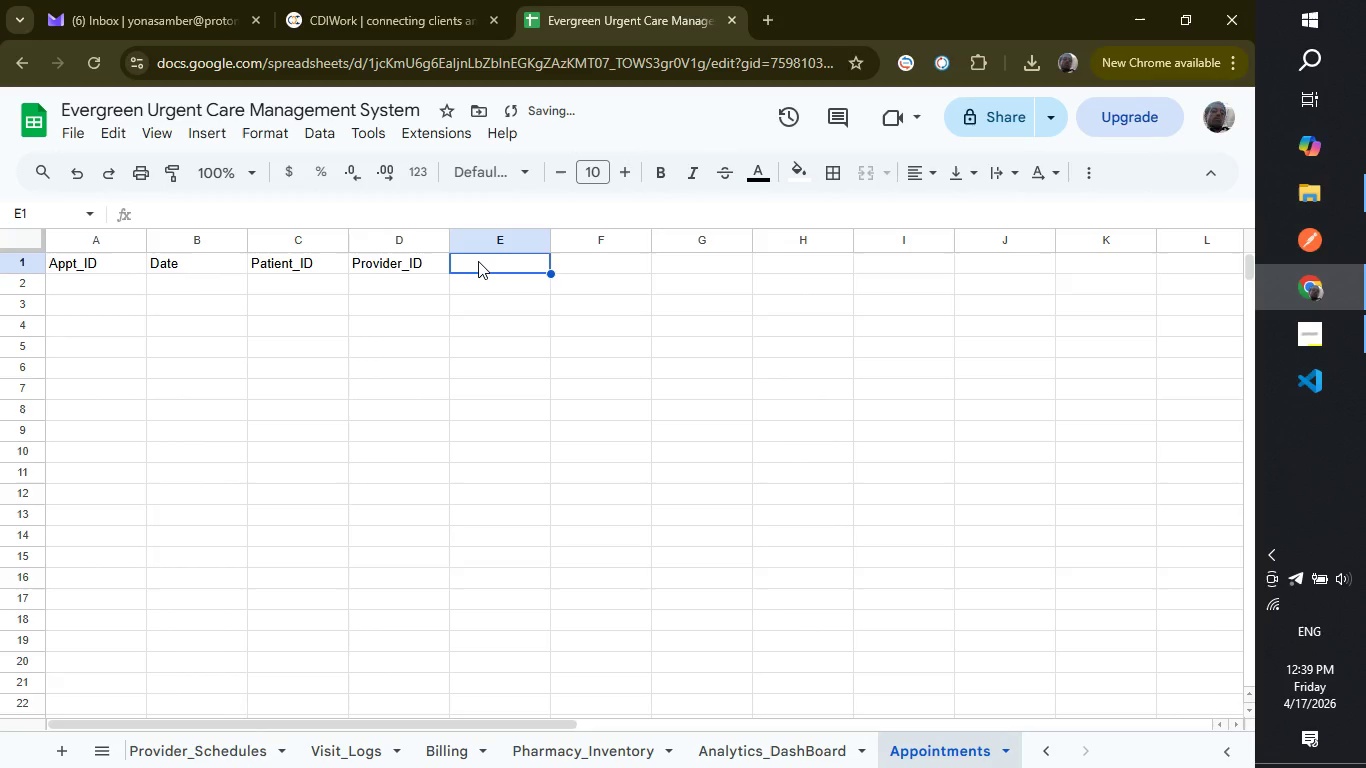 
type(Reason)
 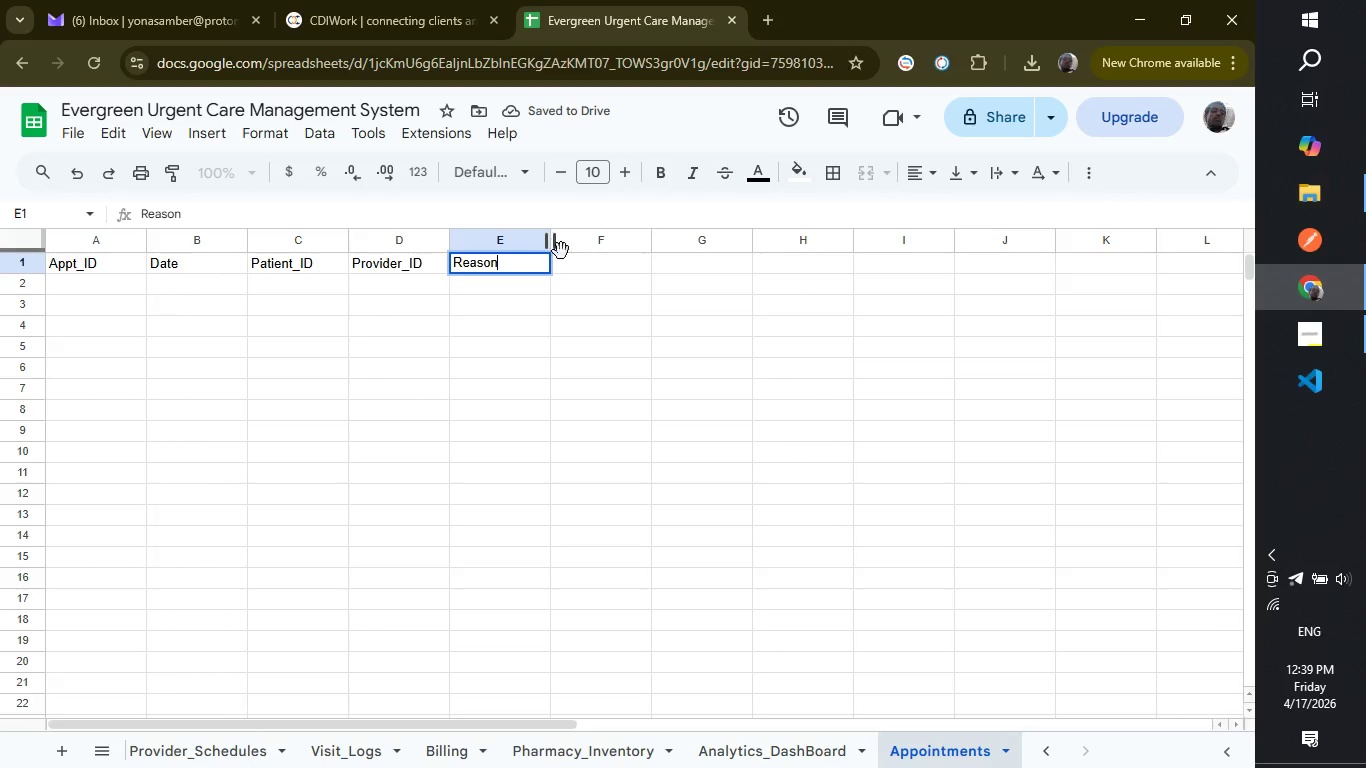 
left_click([577, 267])
 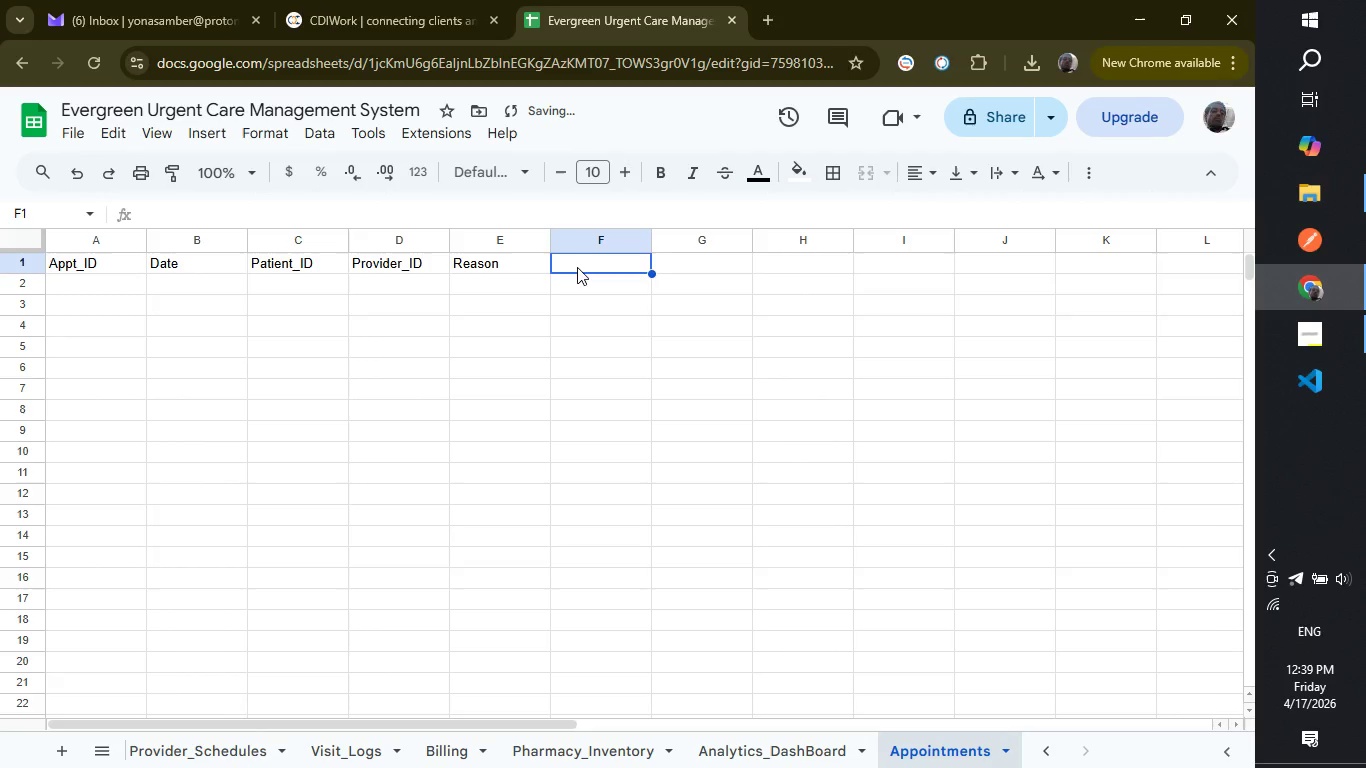 
type(Status)
 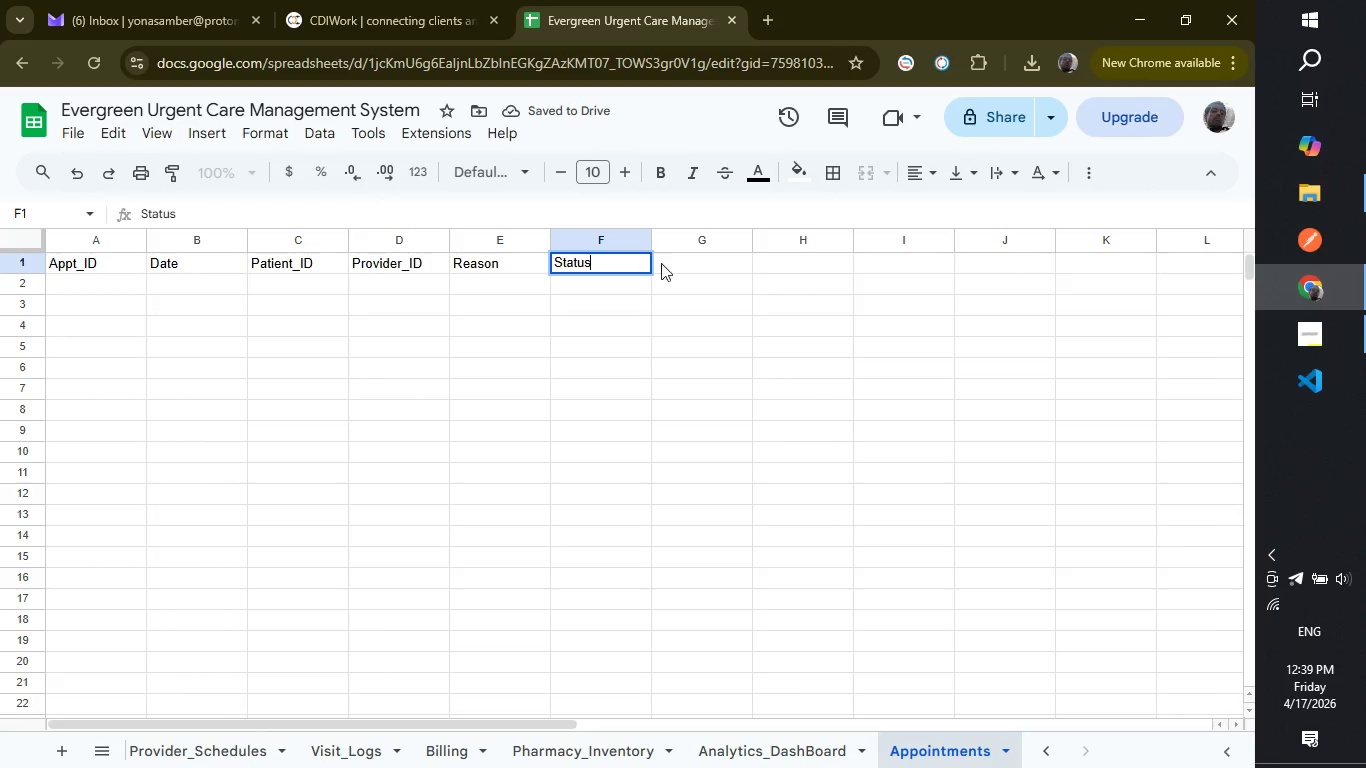 
left_click([683, 262])
 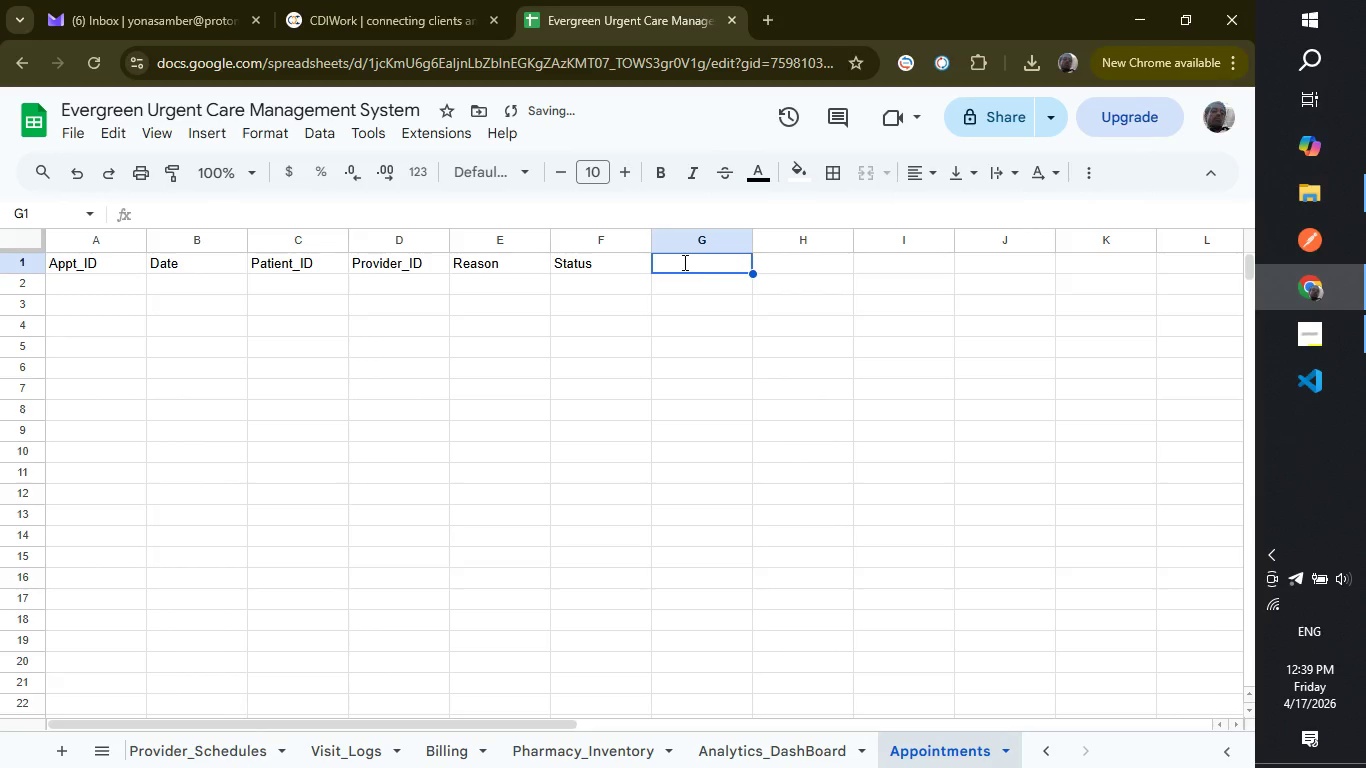 
type(Created_On)
 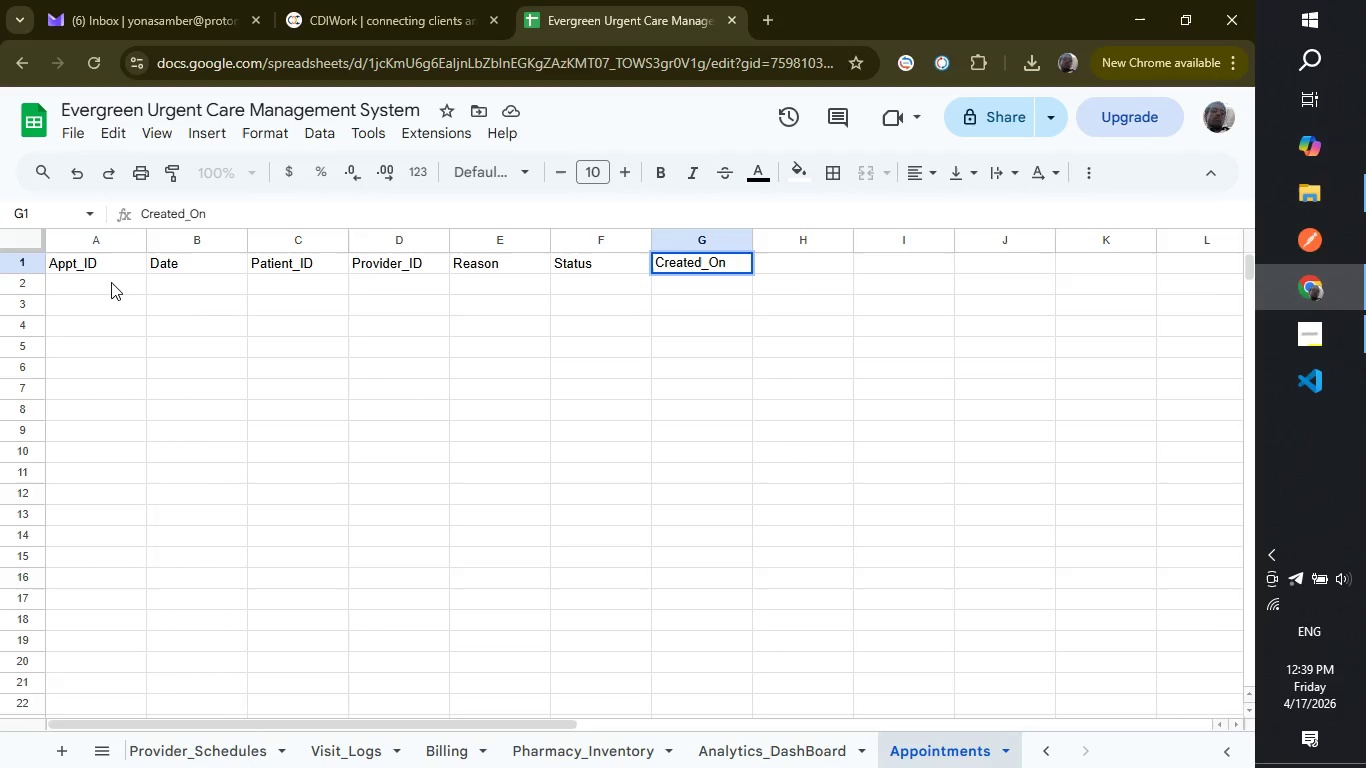 
left_click([111, 282])
 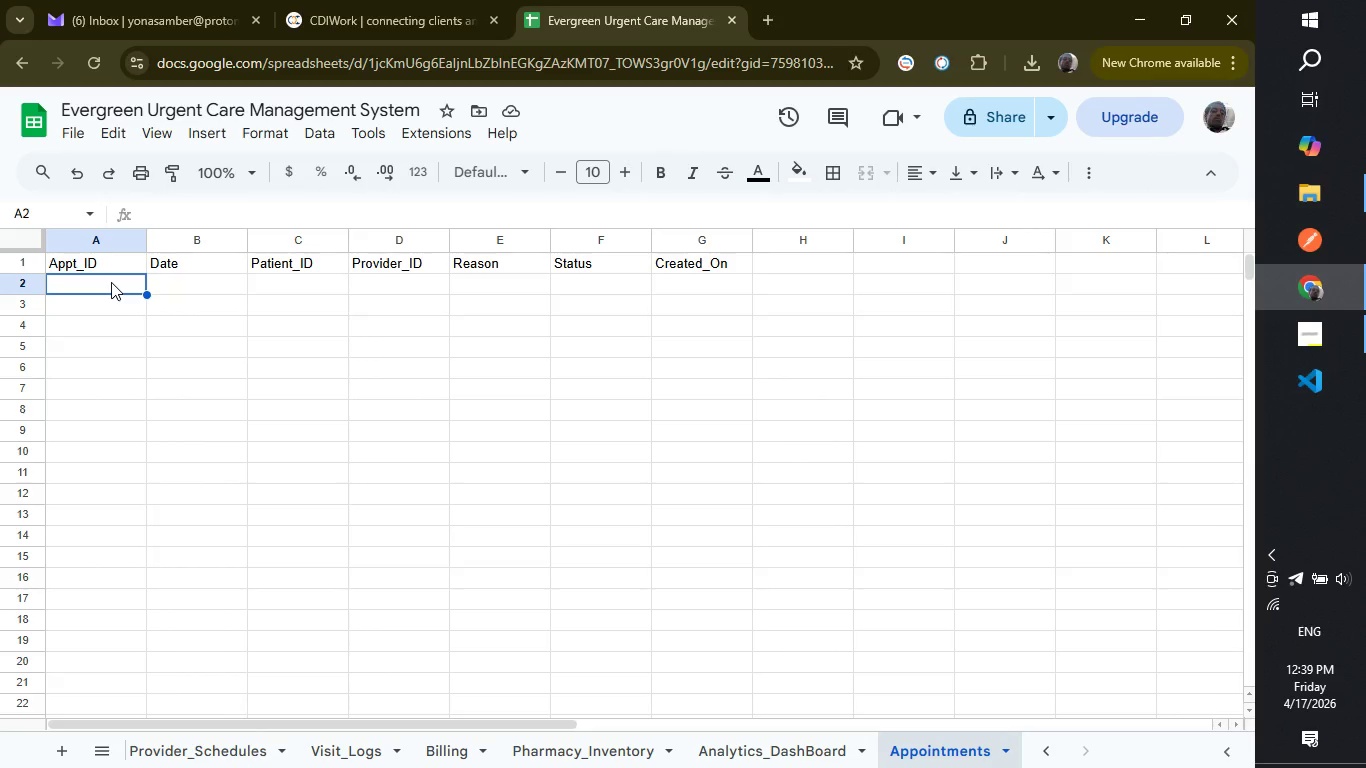 
wait(15.67)
 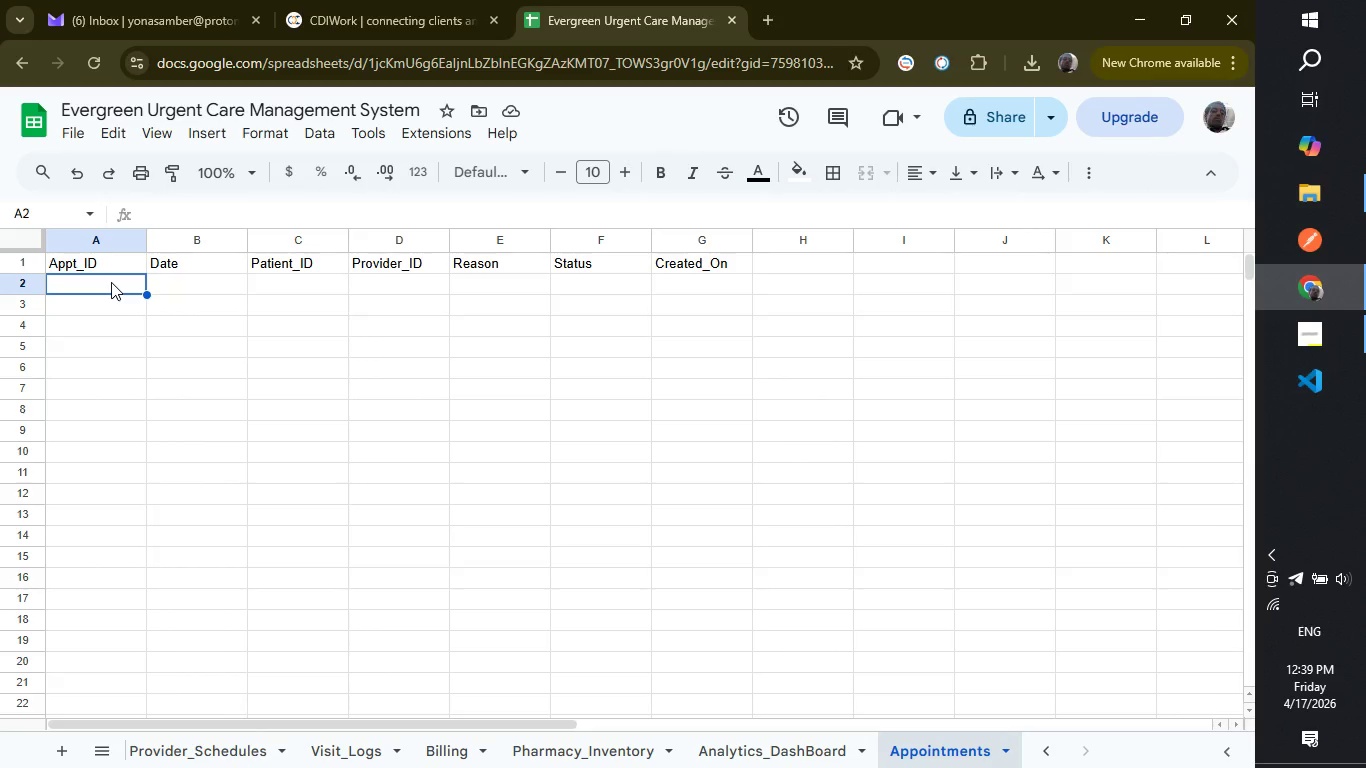 
hold_key(key=ShiftRight, duration=0.81)
 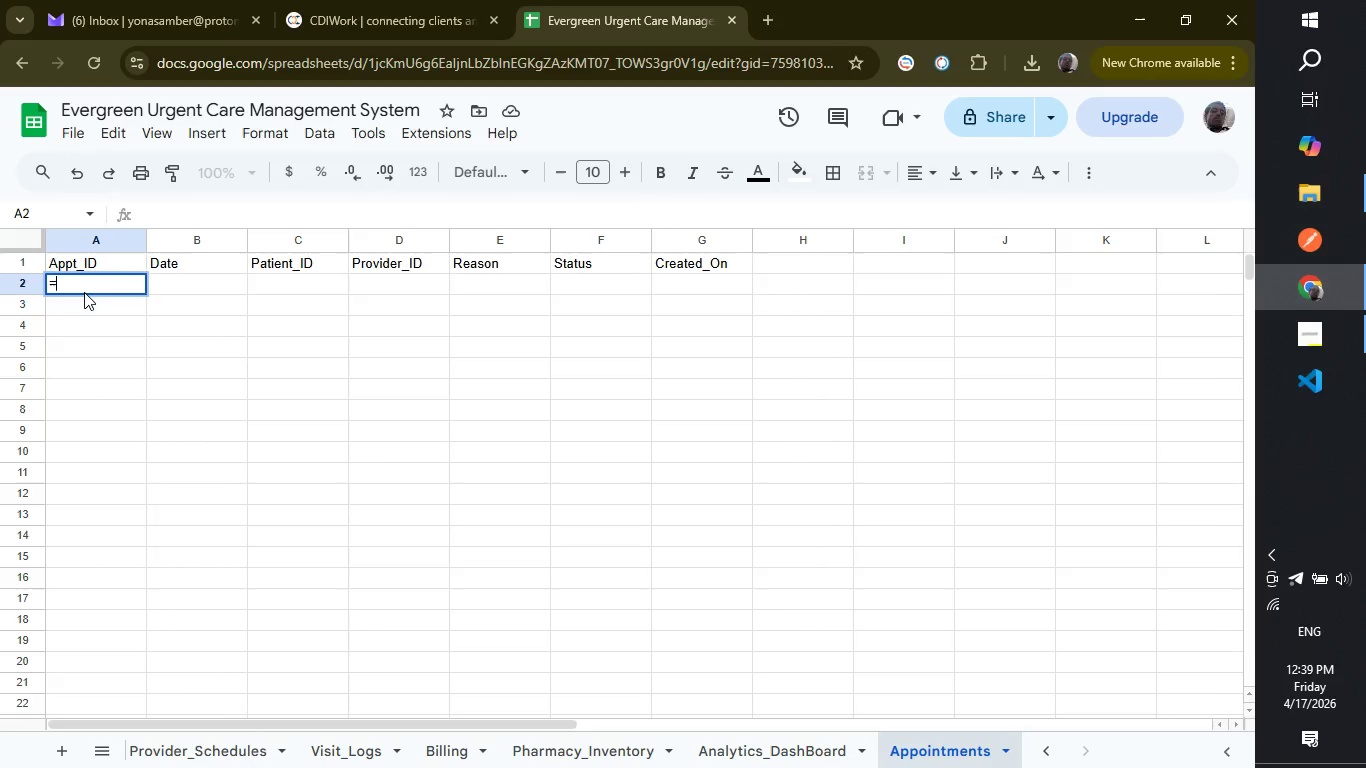 
type(="A" & t)
key(Backspace)
type(TEXT(r)
key(Backspace)
type(ROW)
 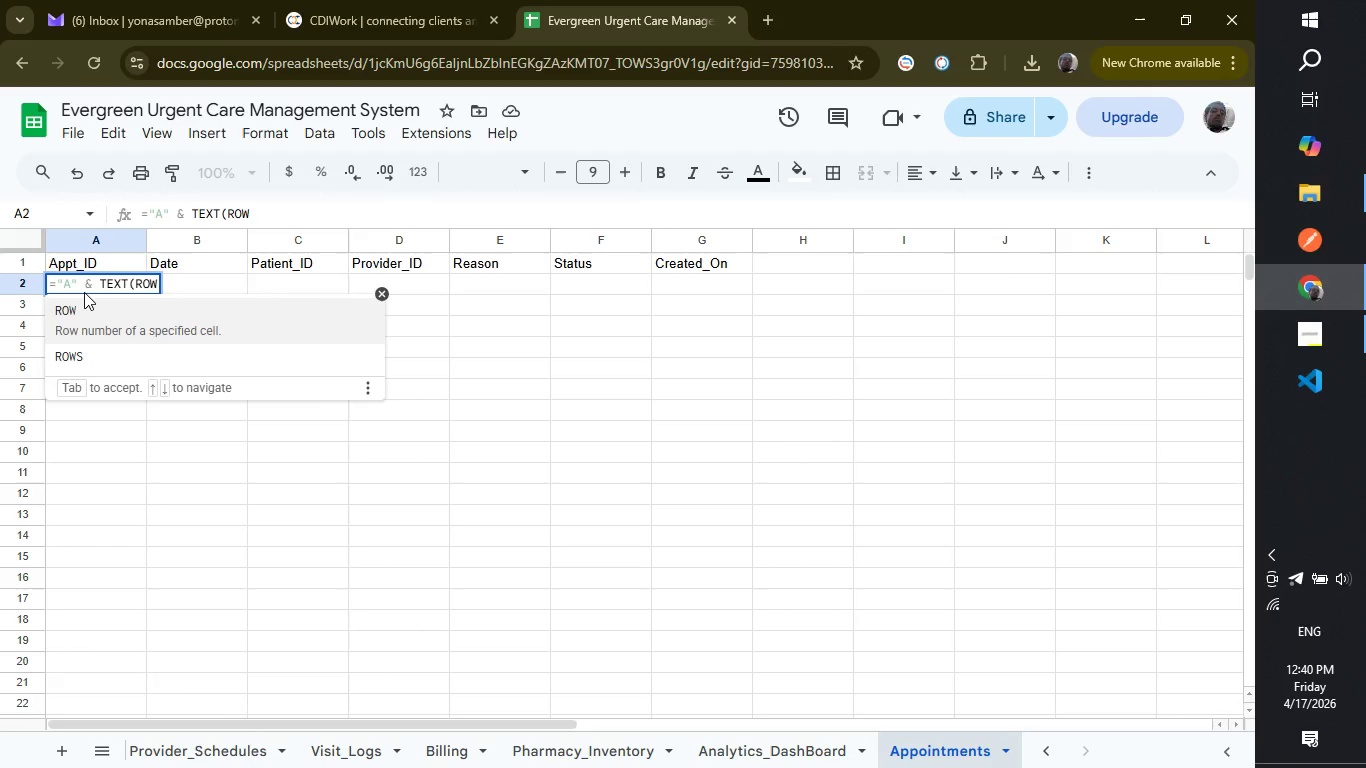 
wait(5.84)
 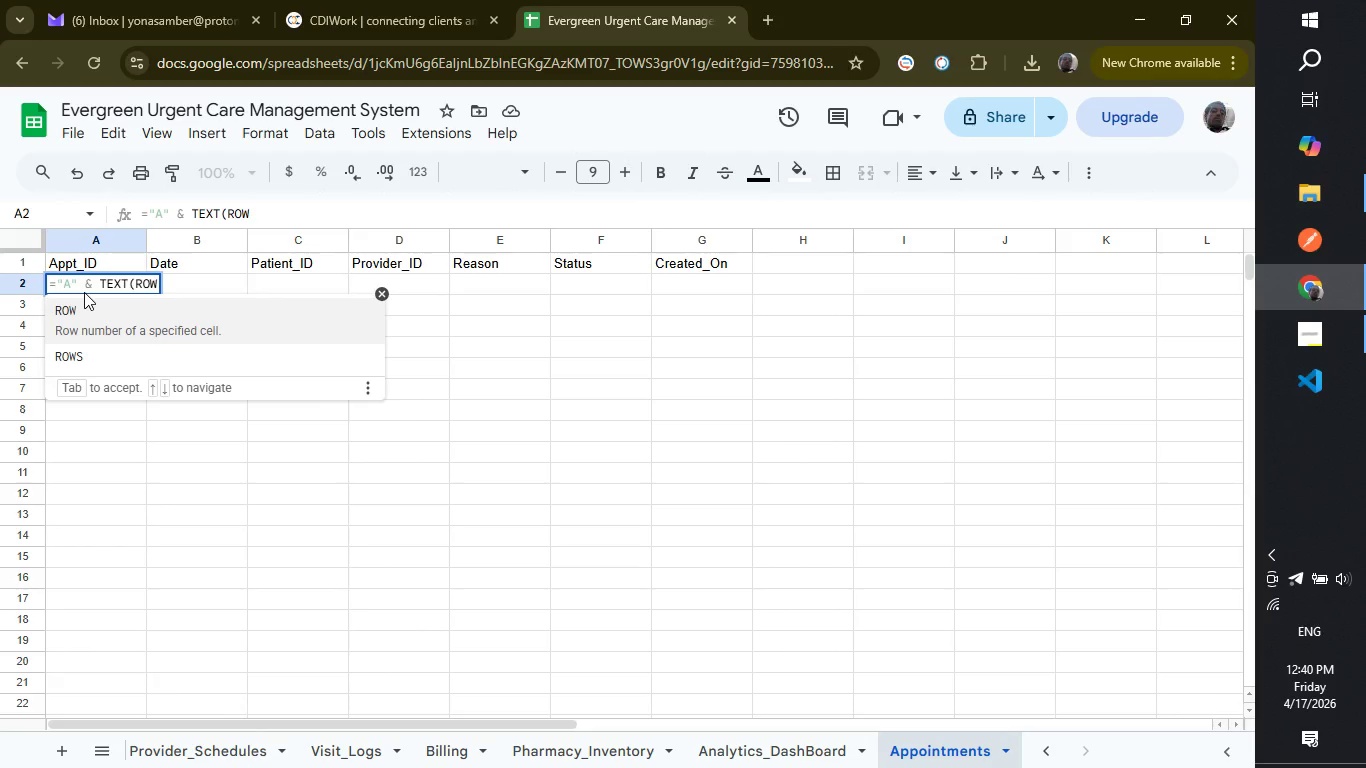 
type(()-1,)
 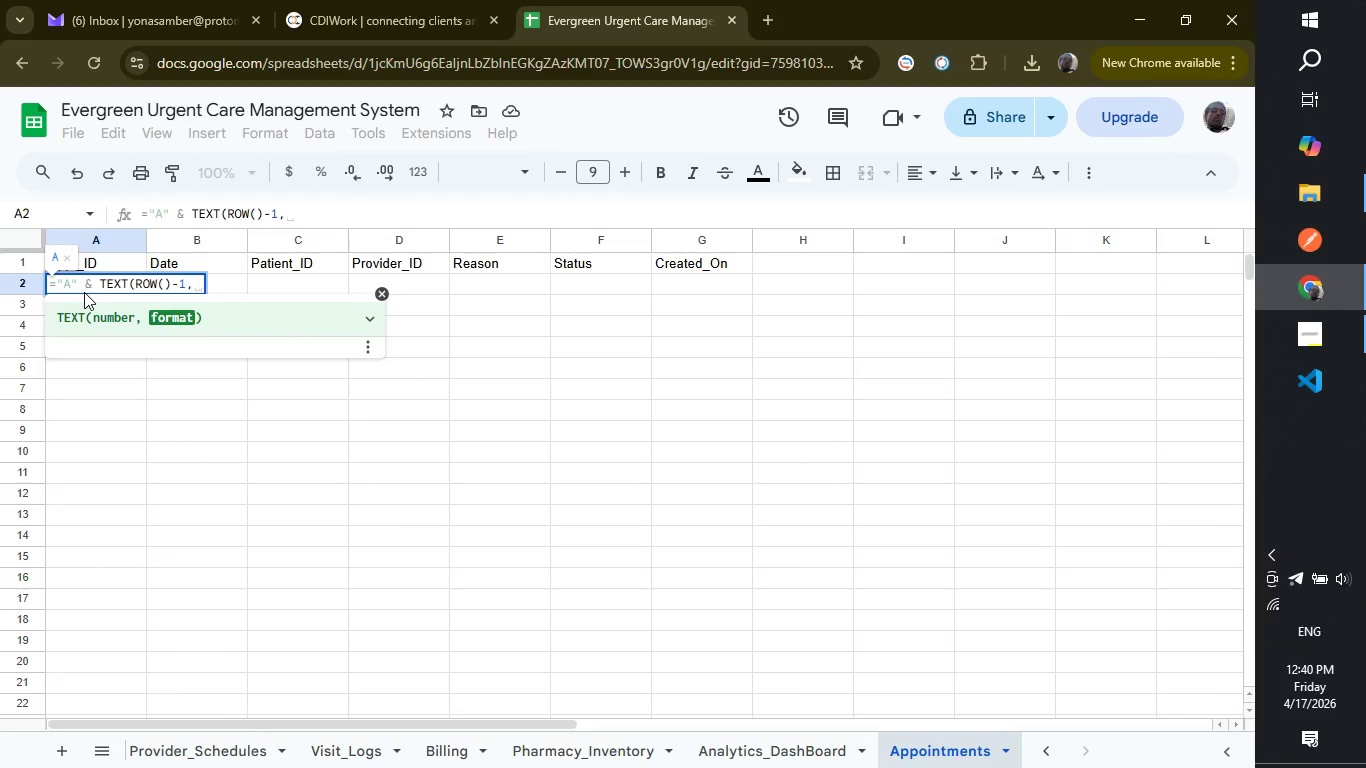 
type("000"))
 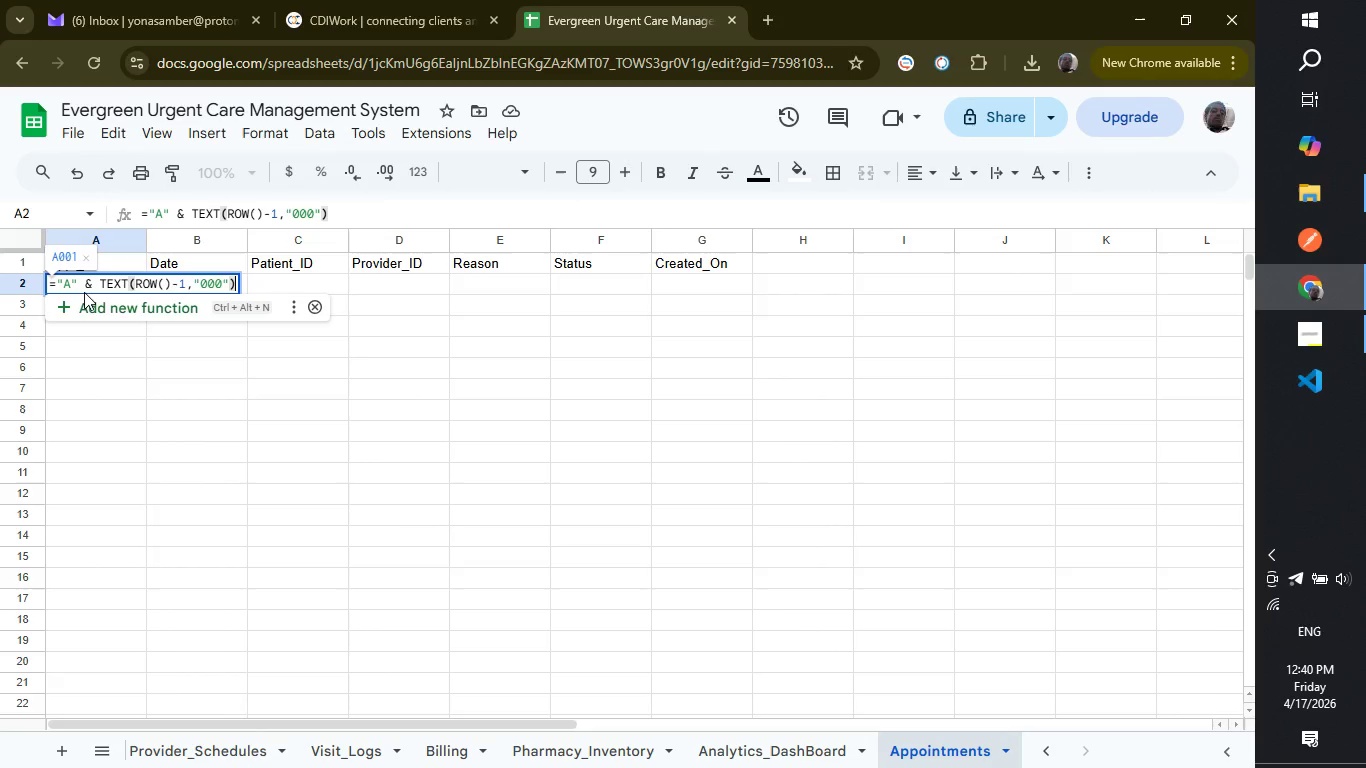 
key(Enter)
 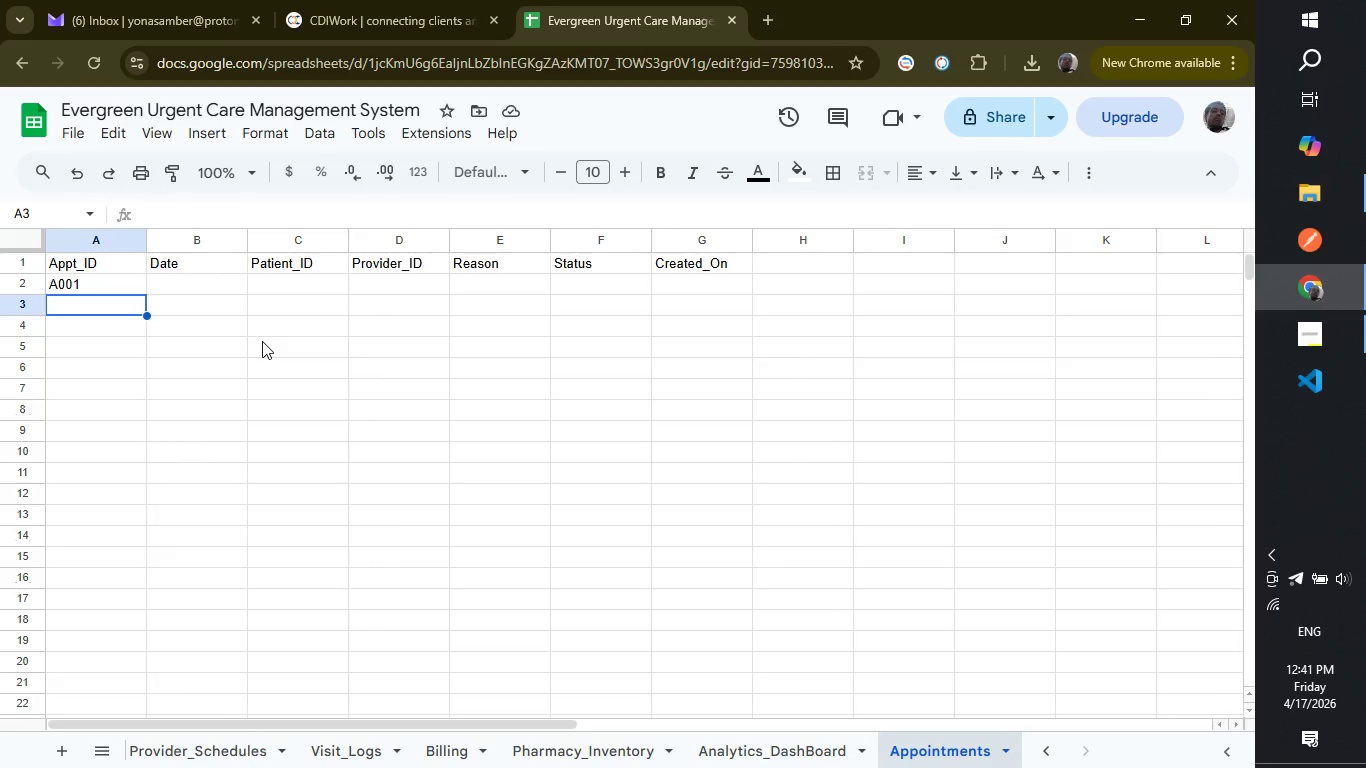 
wait(89.98)
 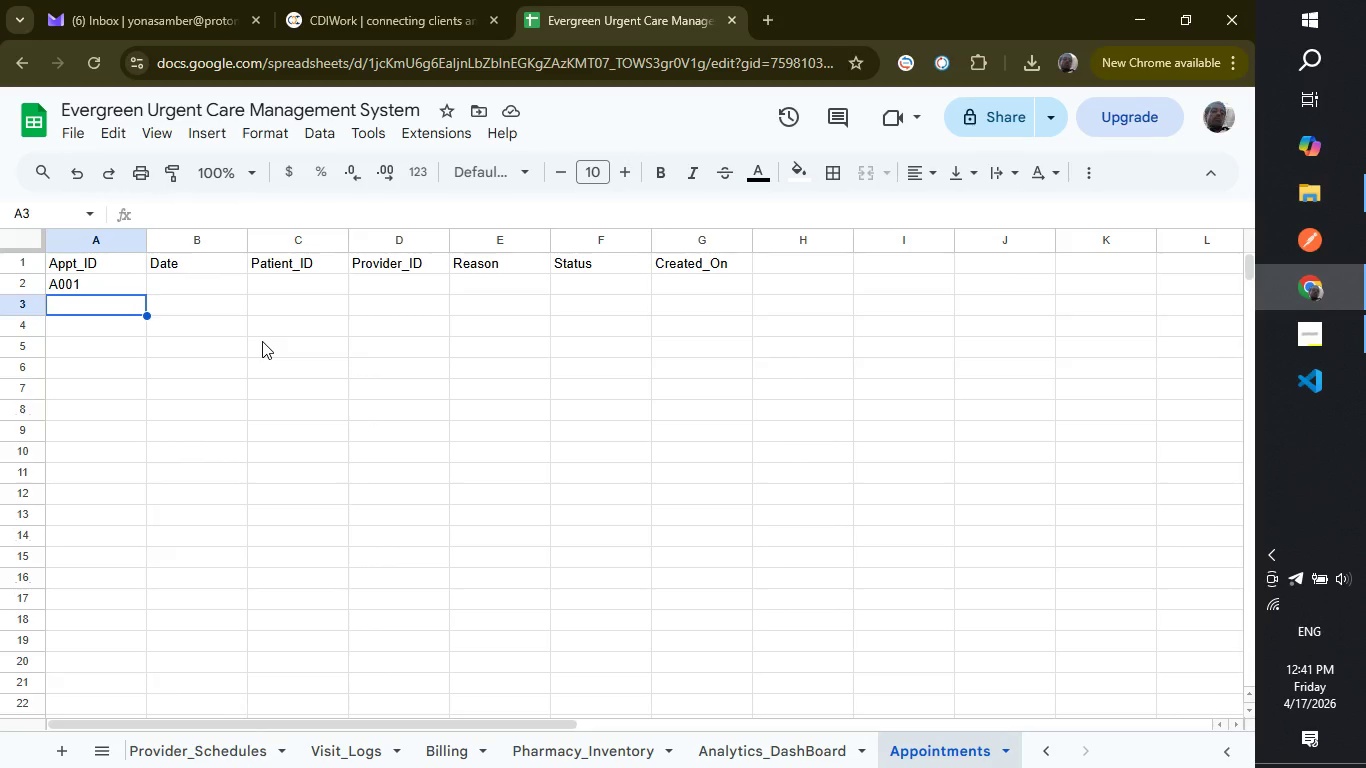 
left_click([158, 265])
 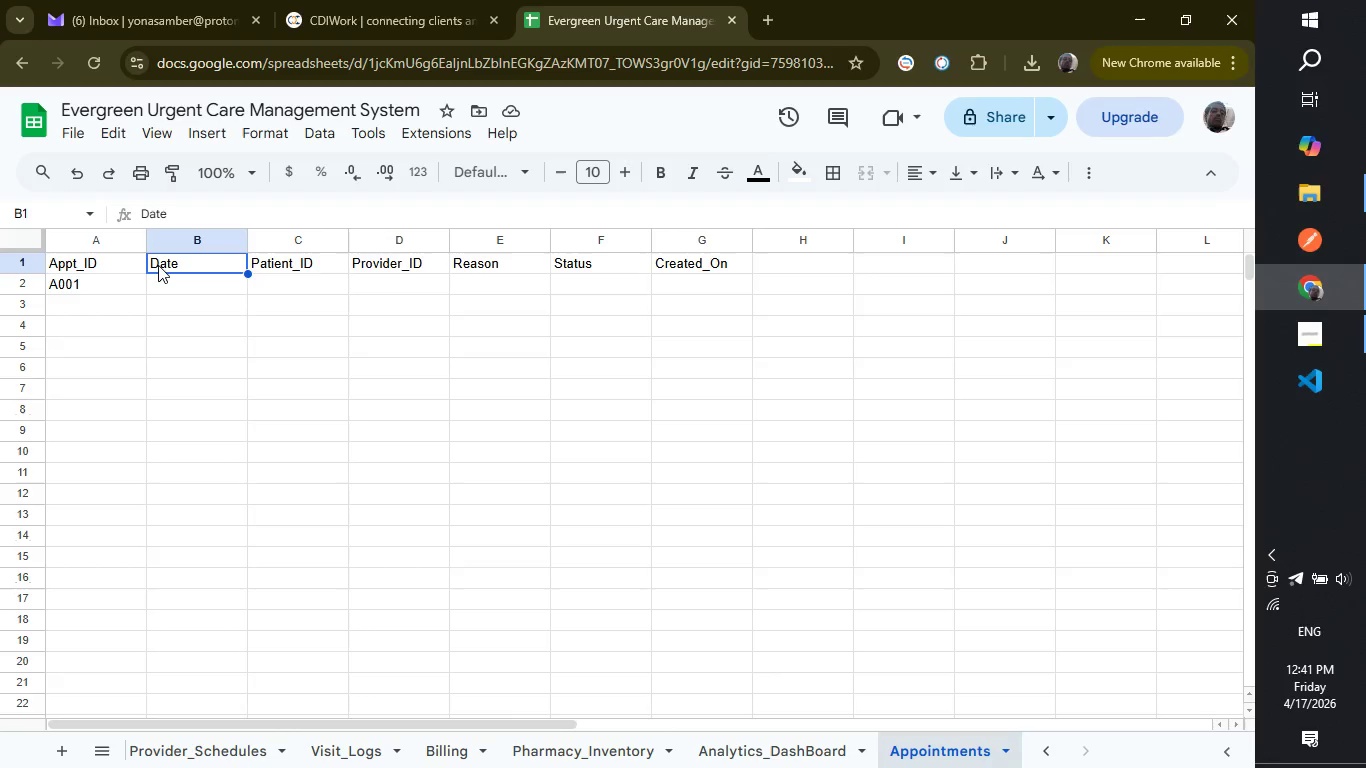 
double_click([158, 265])
 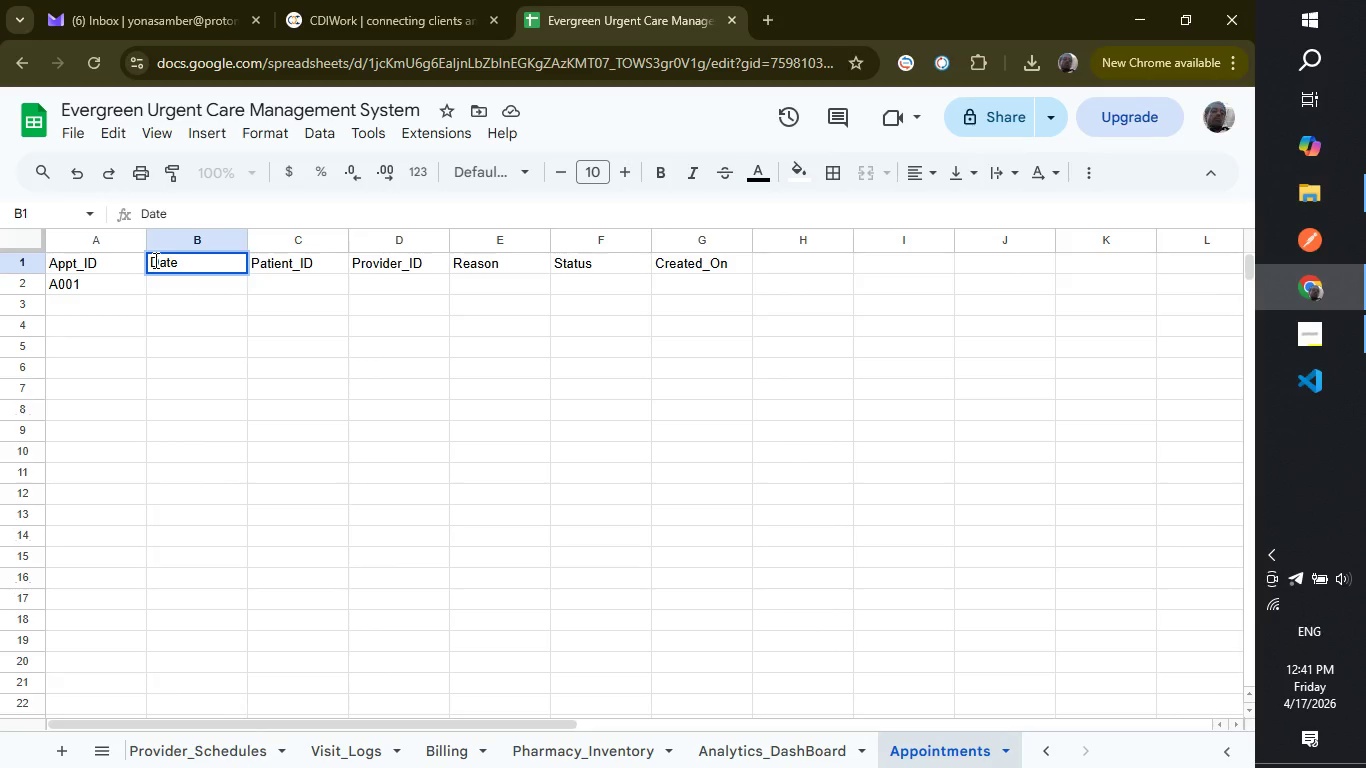 
left_click([154, 260])
 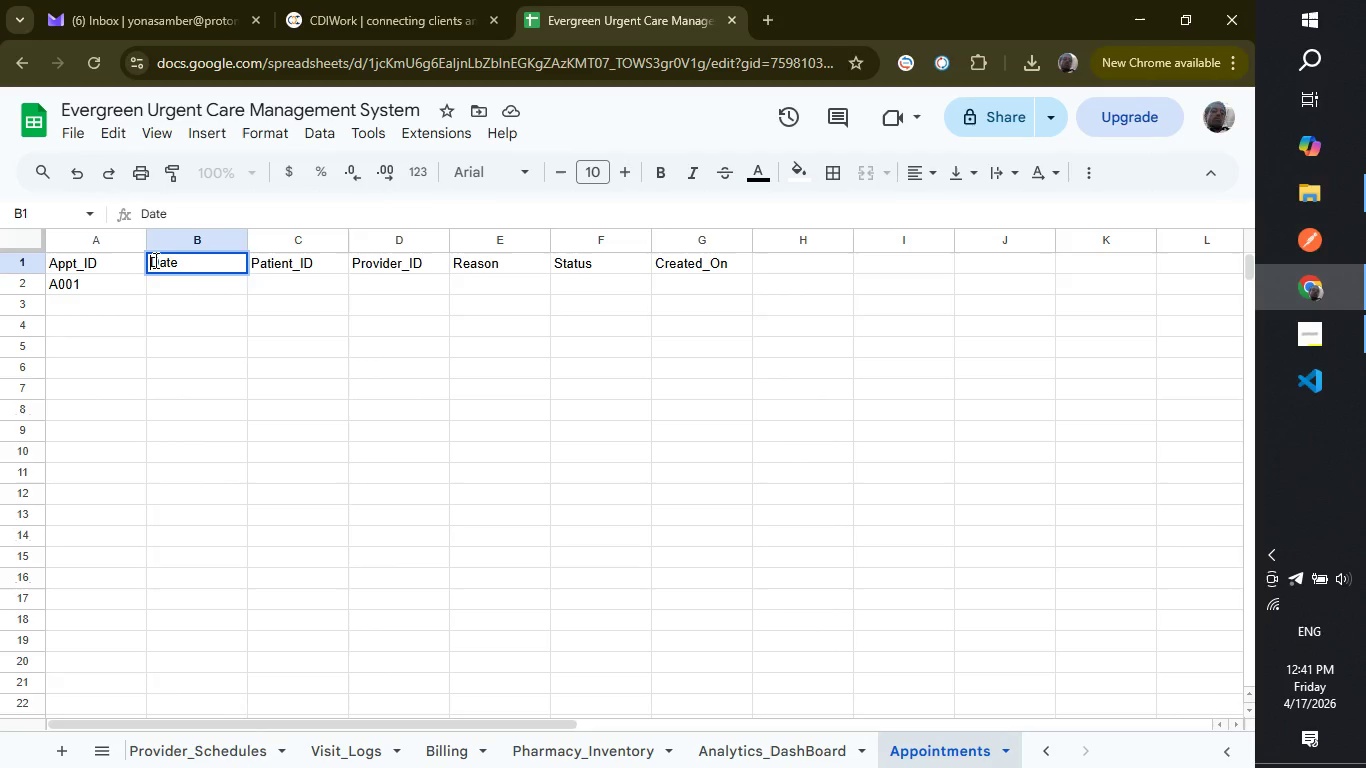 
type(aPP)
key(Backspace)
key(Backspace)
key(Backspace)
type(Appt_)
 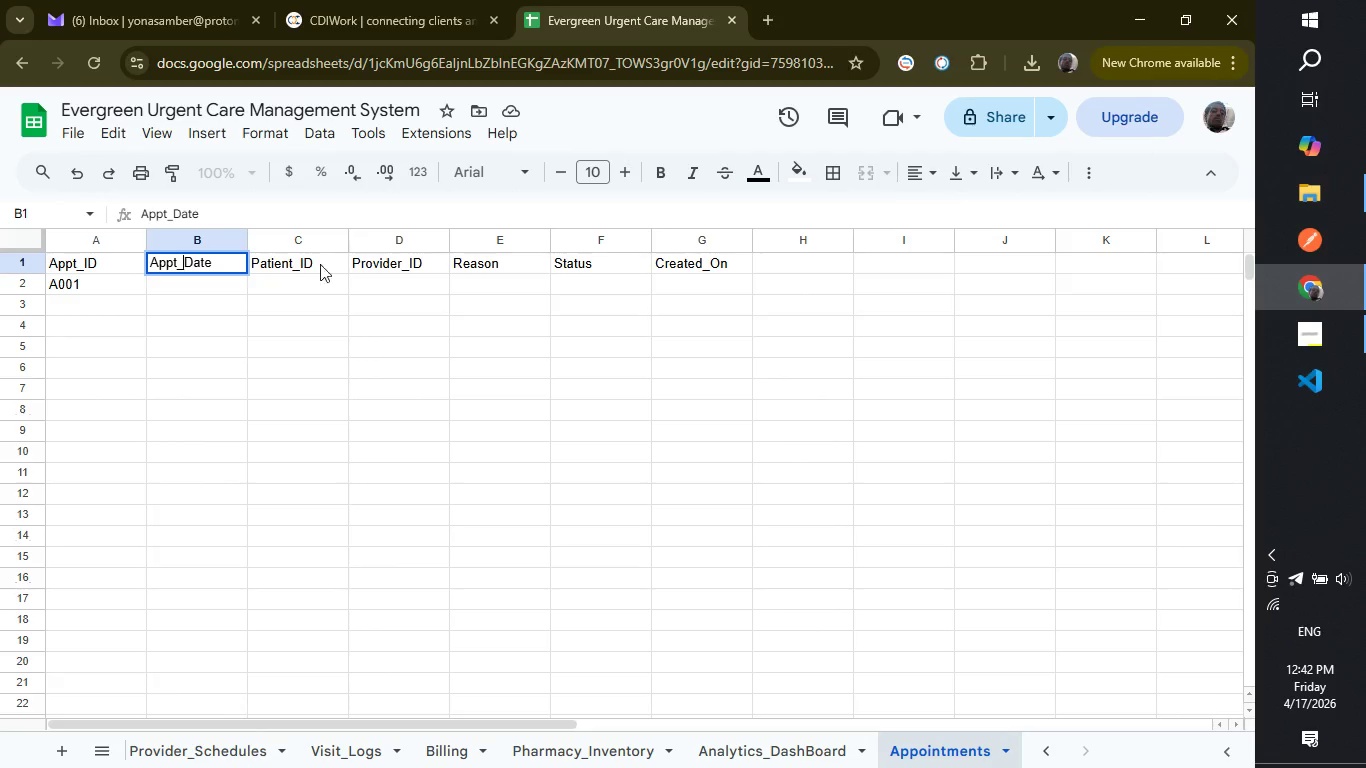 
wait(10.55)
 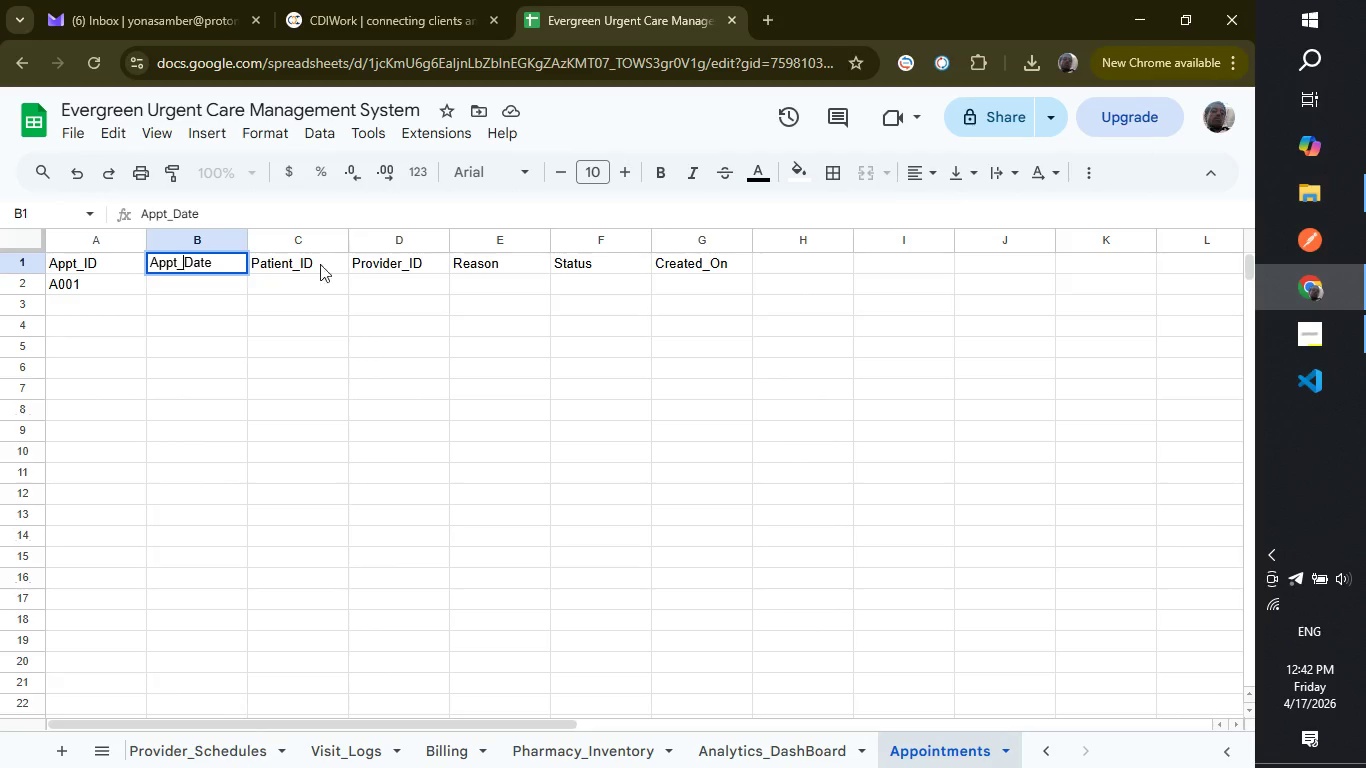 
right_click([315, 239])
 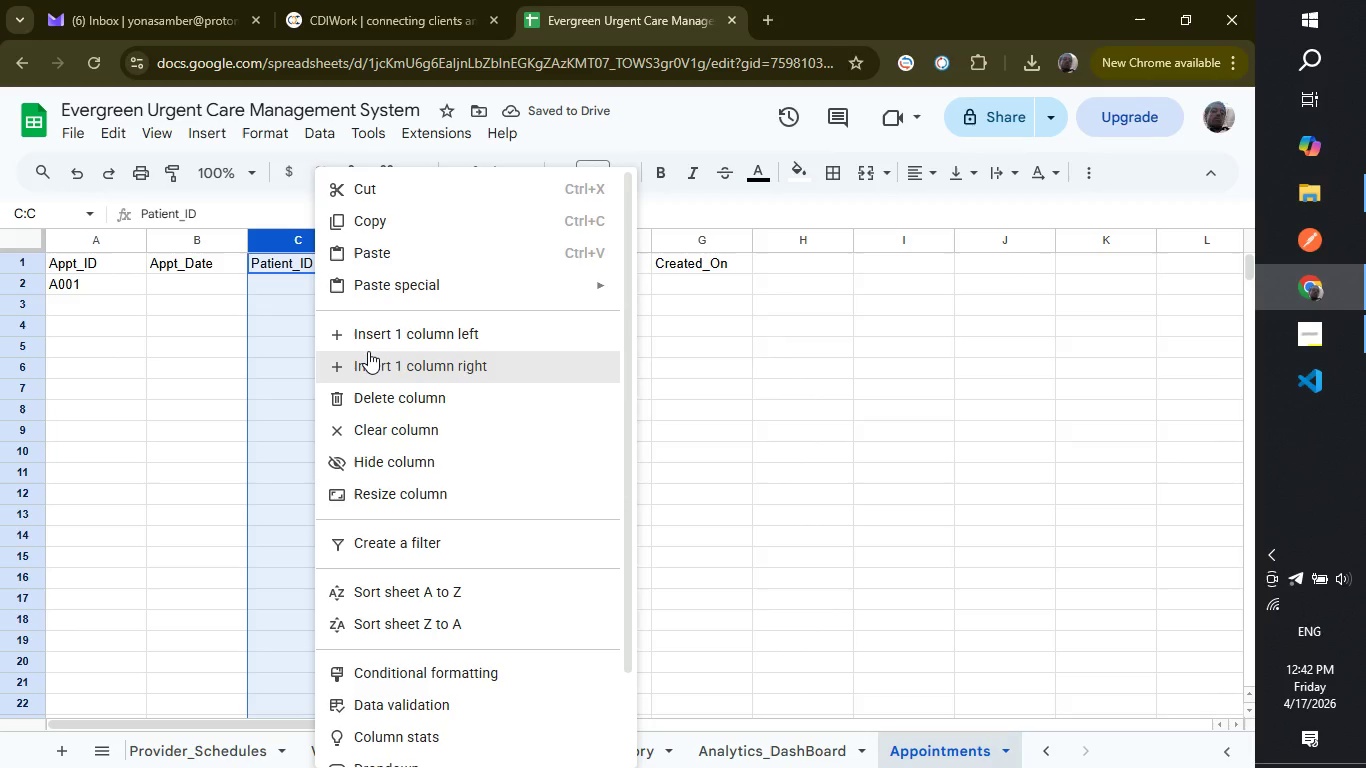 
wait(9.3)
 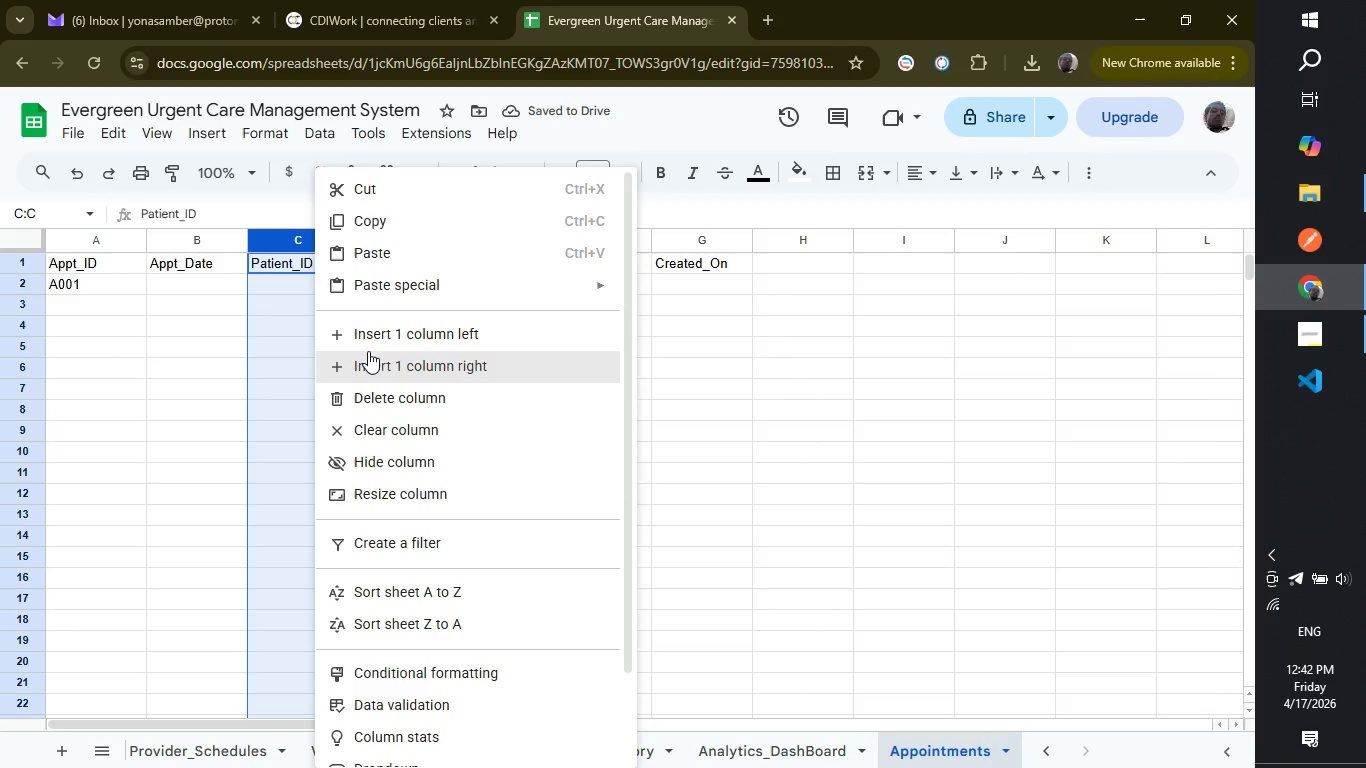 
left_click([368, 351])
 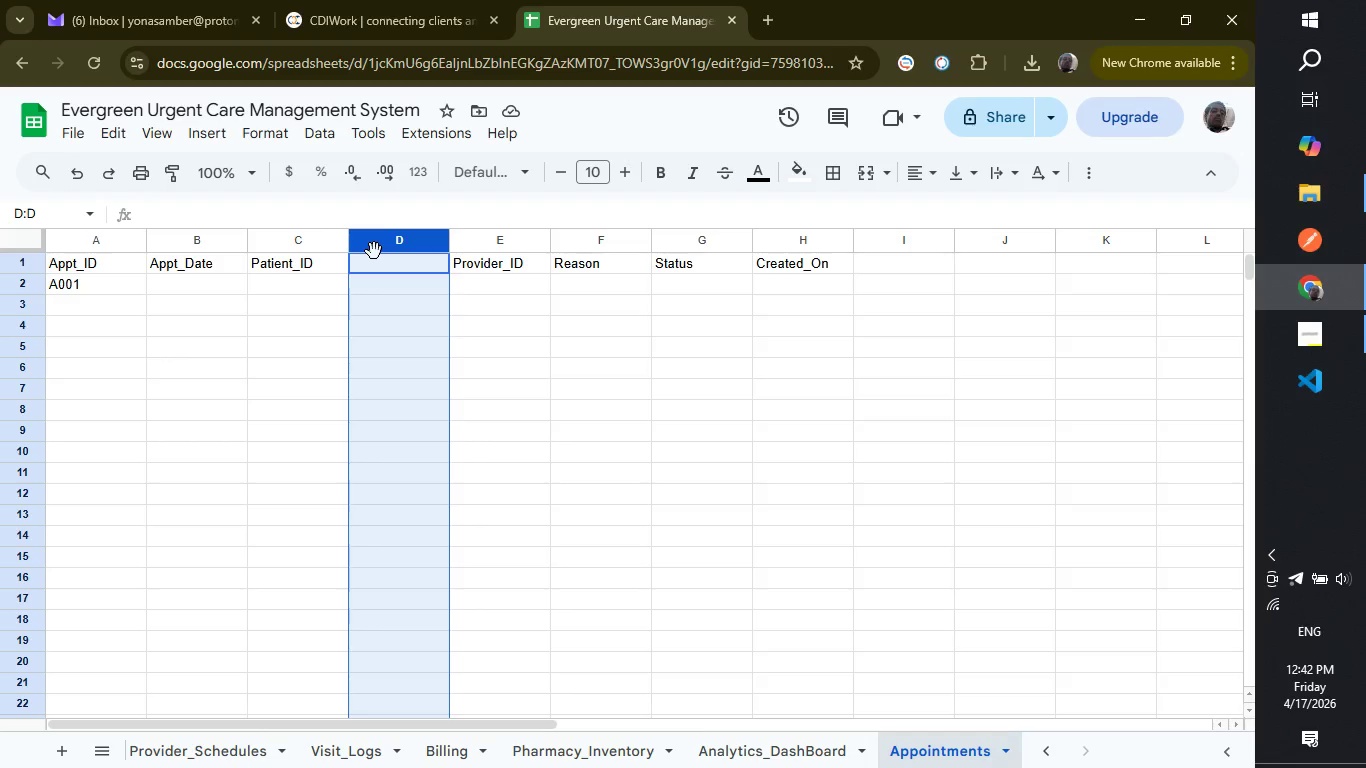 
wait(7.3)
 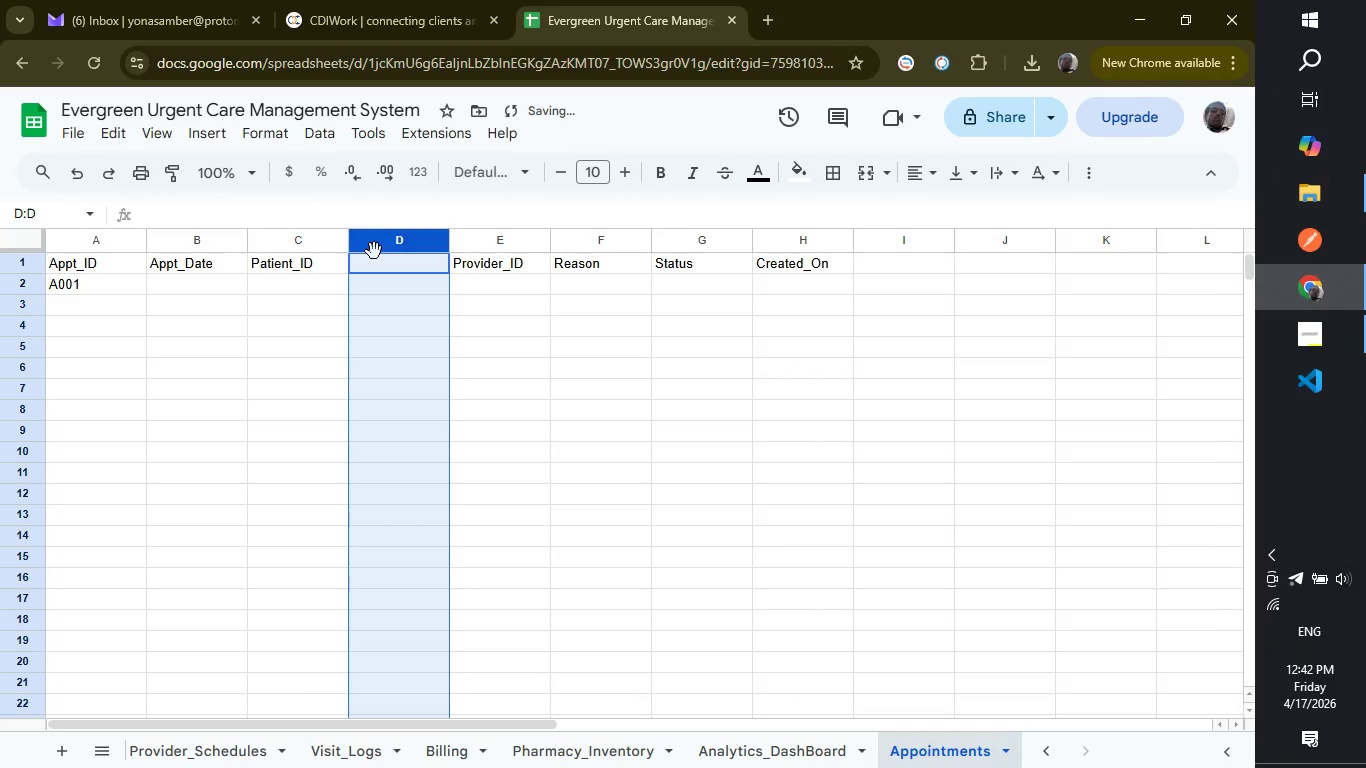 
left_click([374, 290])
 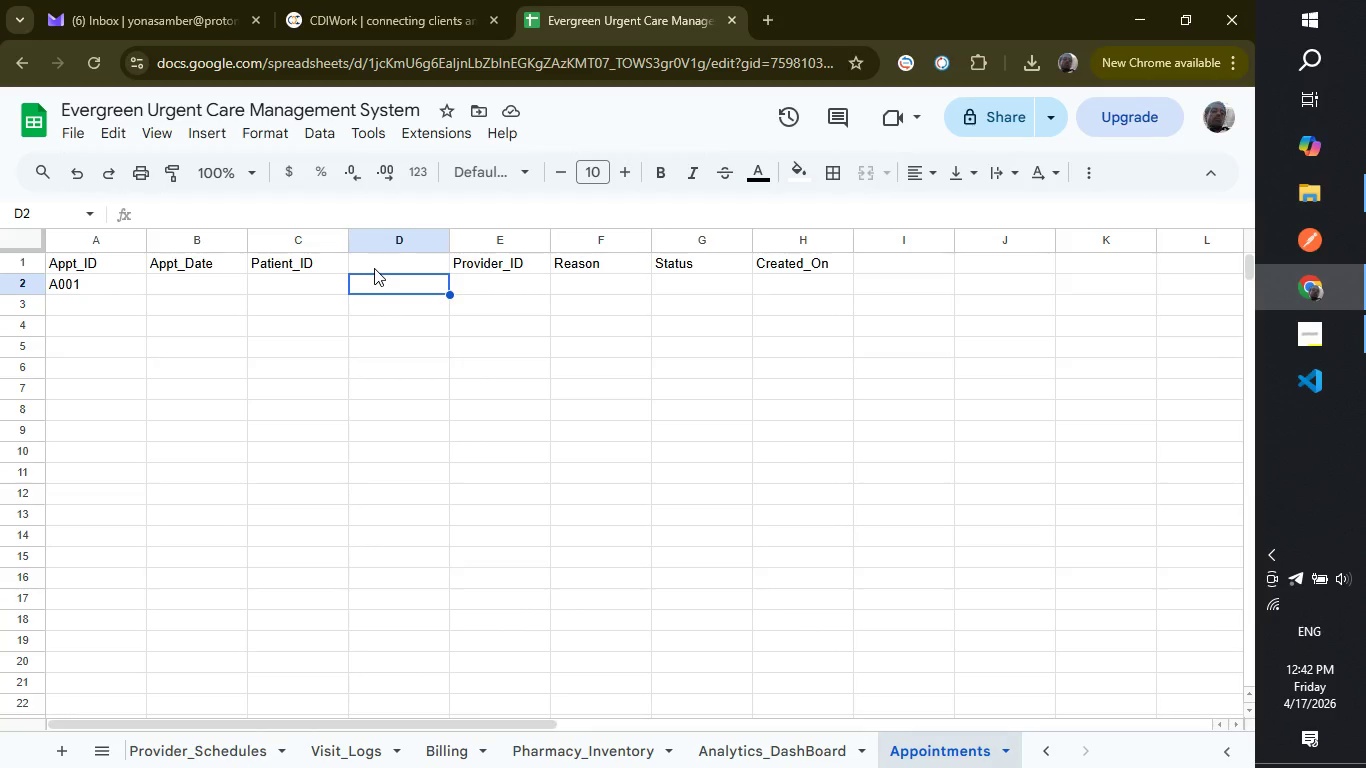 
left_click([374, 268])
 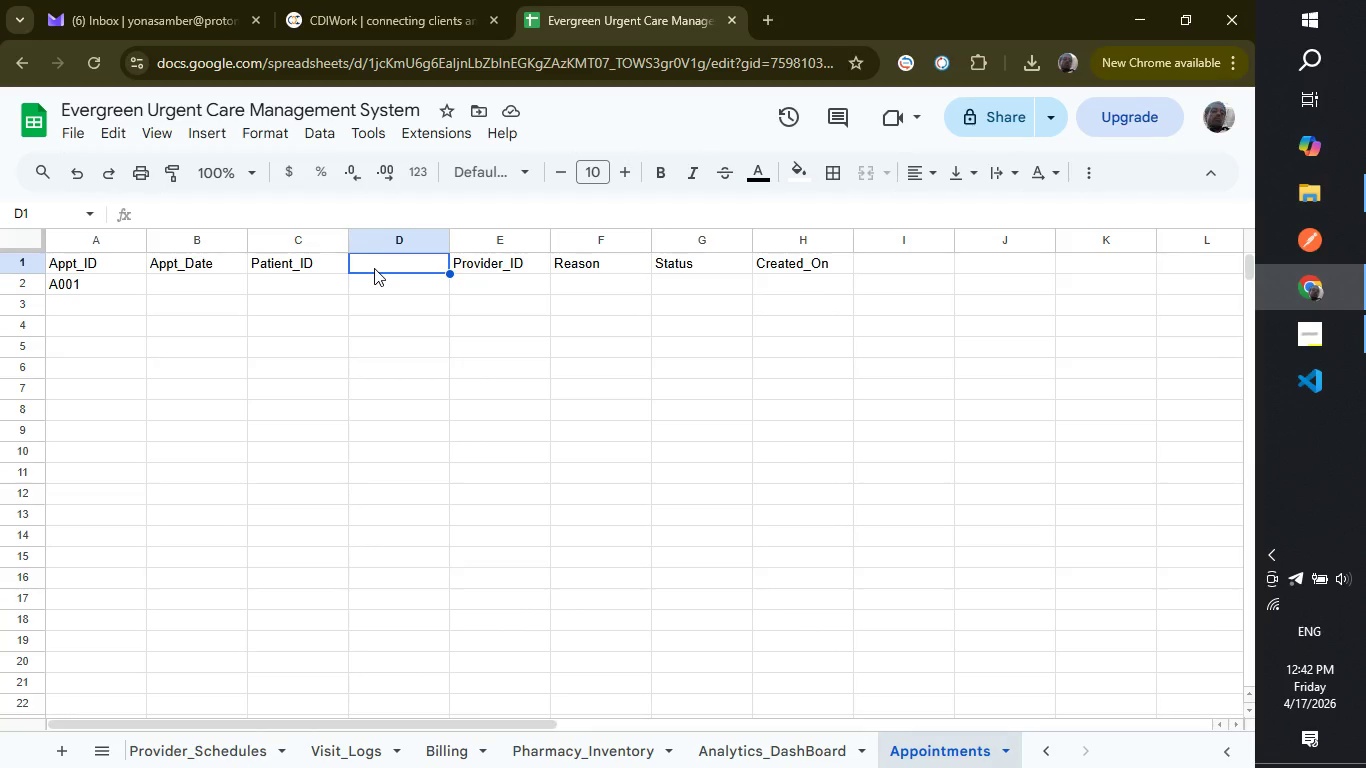 
type(Patient_Name)
 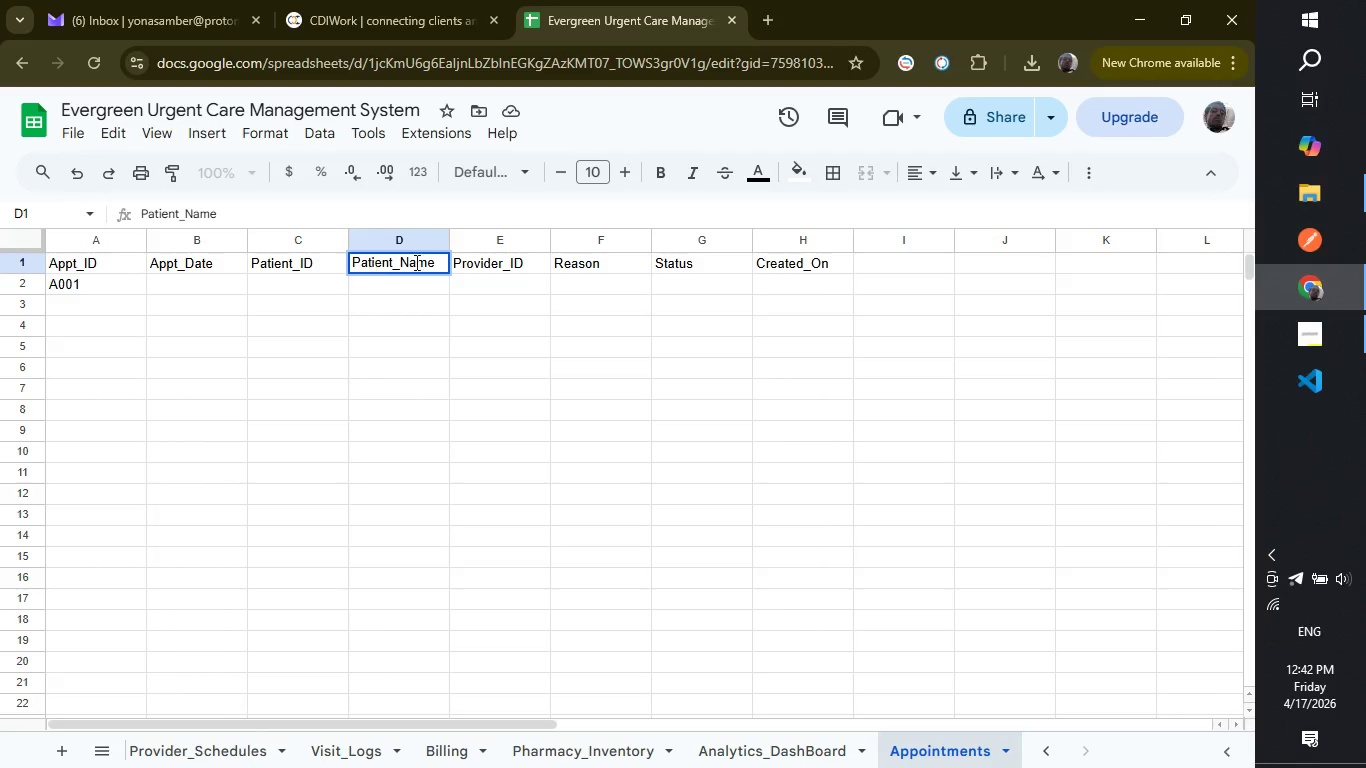 
wait(6.58)
 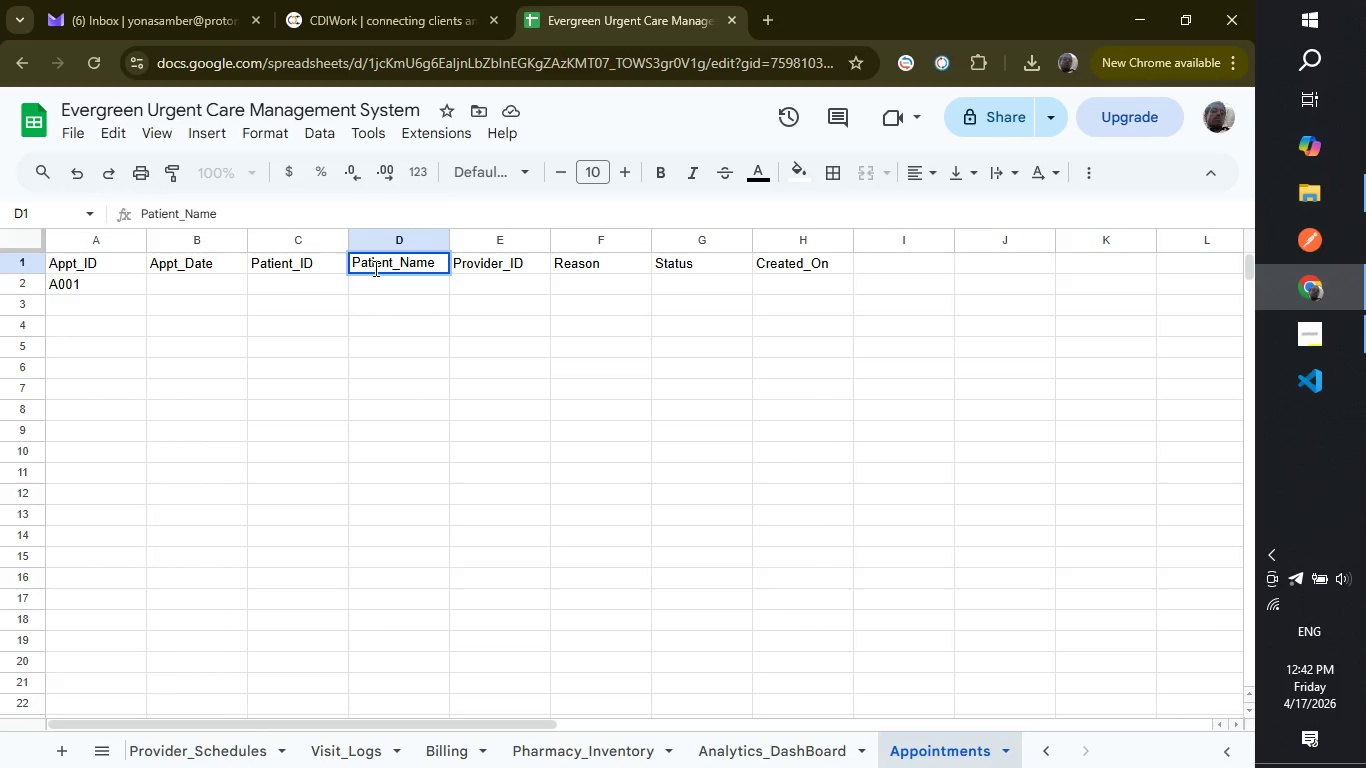 
right_click([497, 241])
 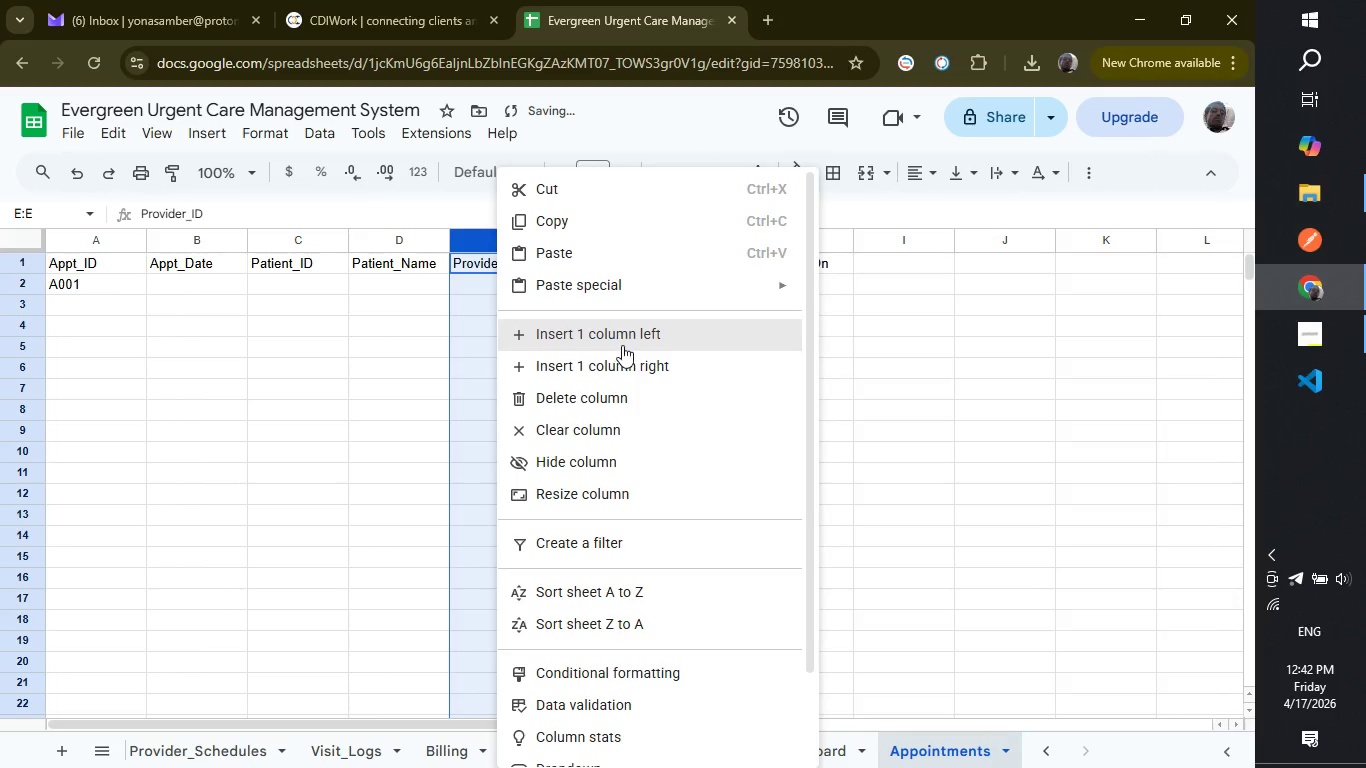 
left_click([629, 358])
 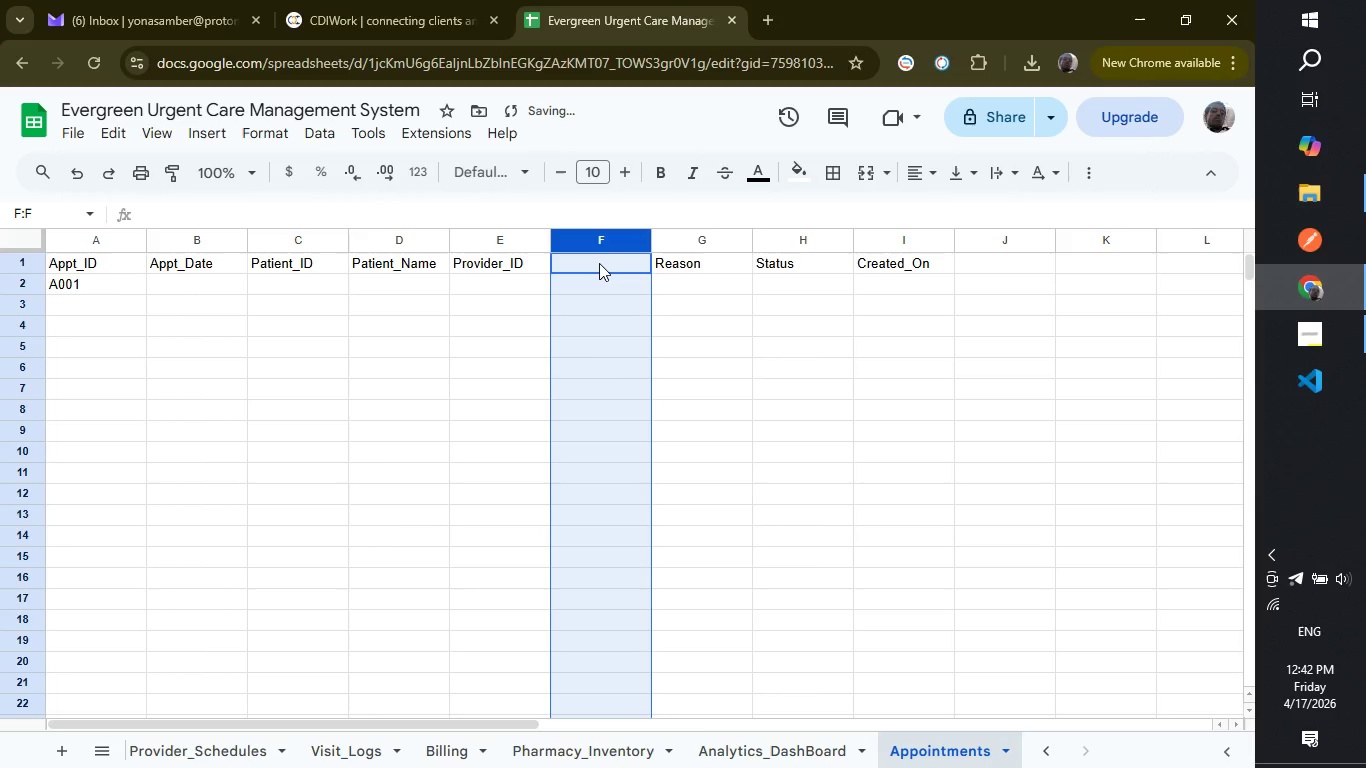 
left_click([599, 263])
 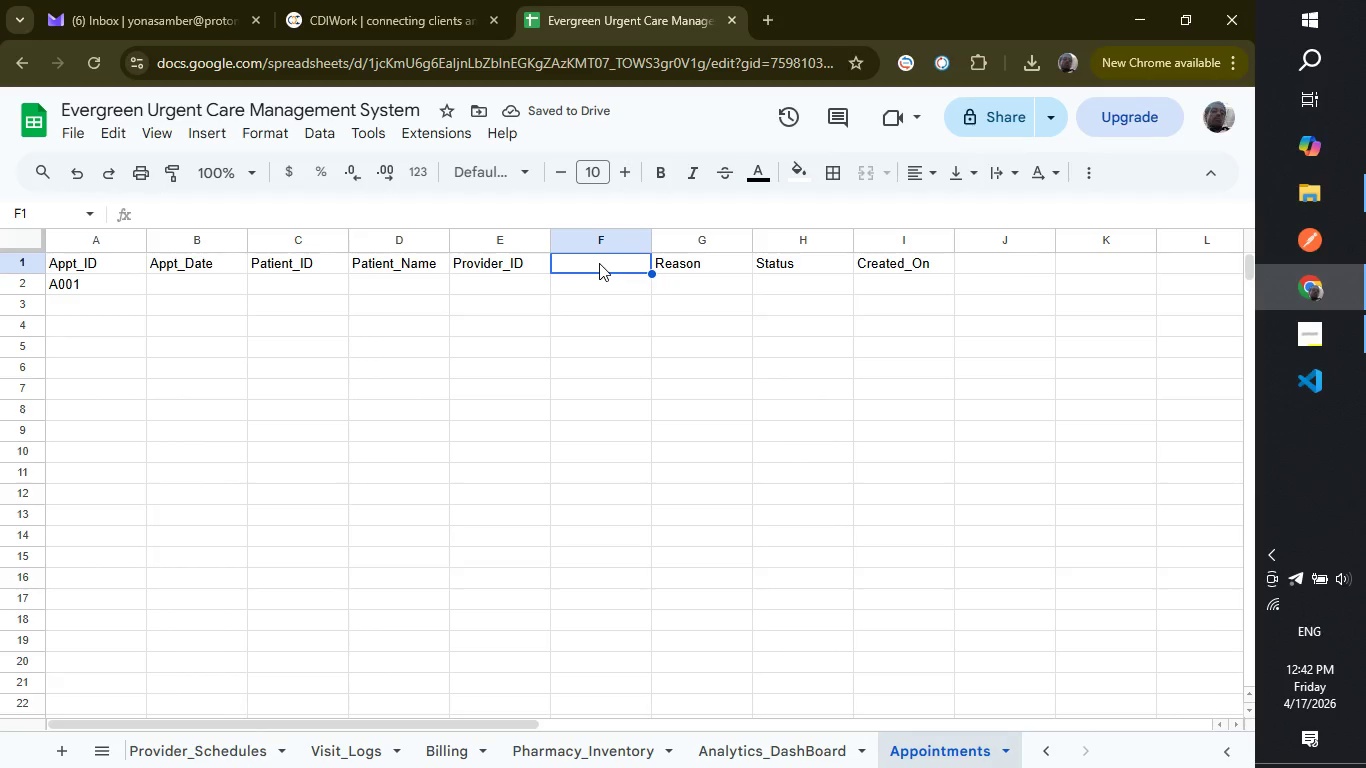 
type(Provider_Name)
 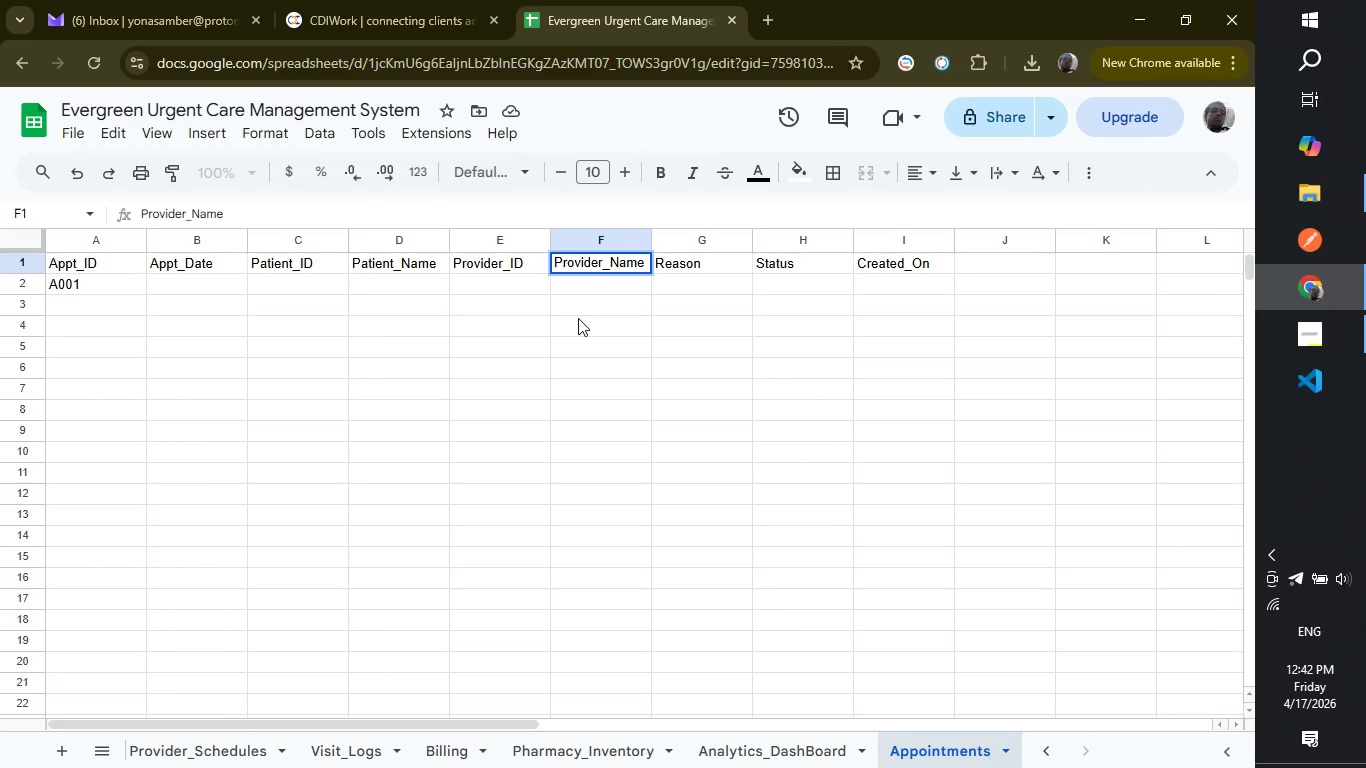 
wait(12.16)
 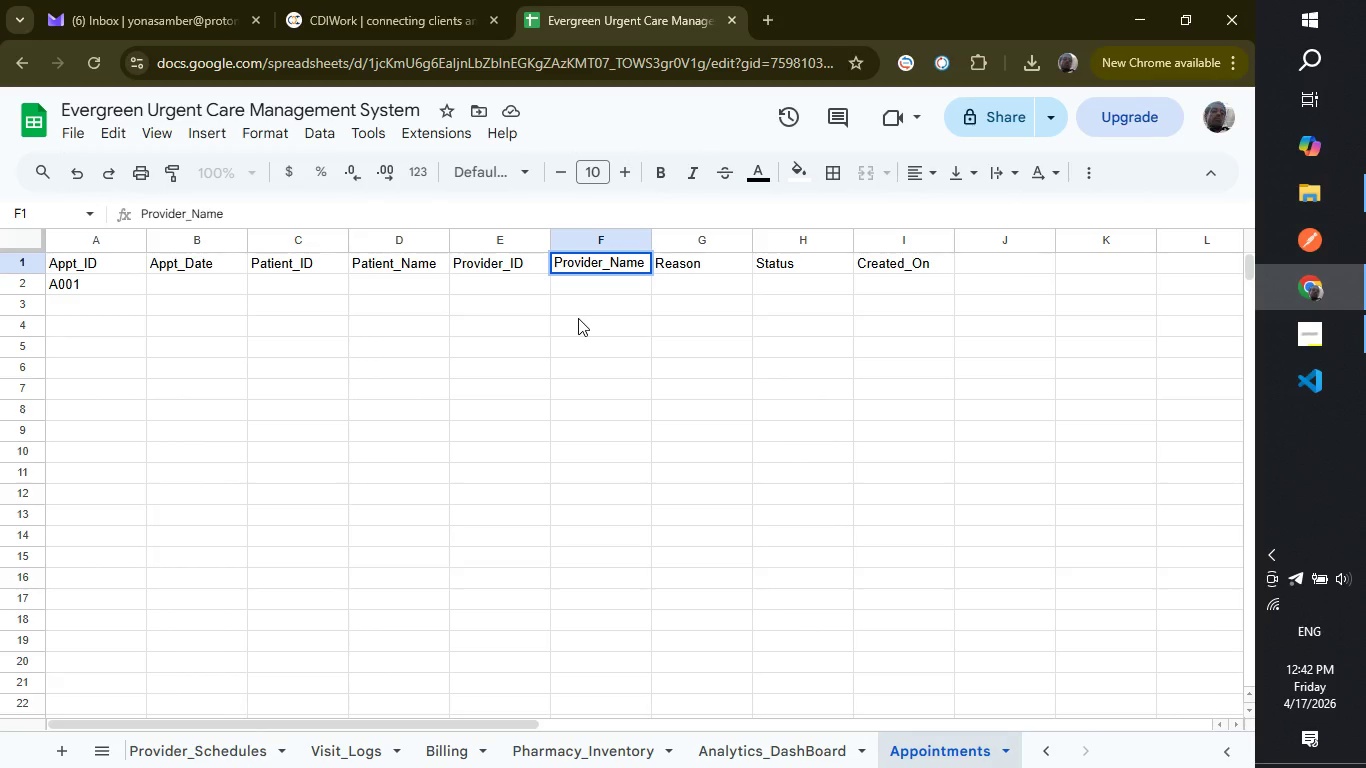 
left_click([122, 287])
 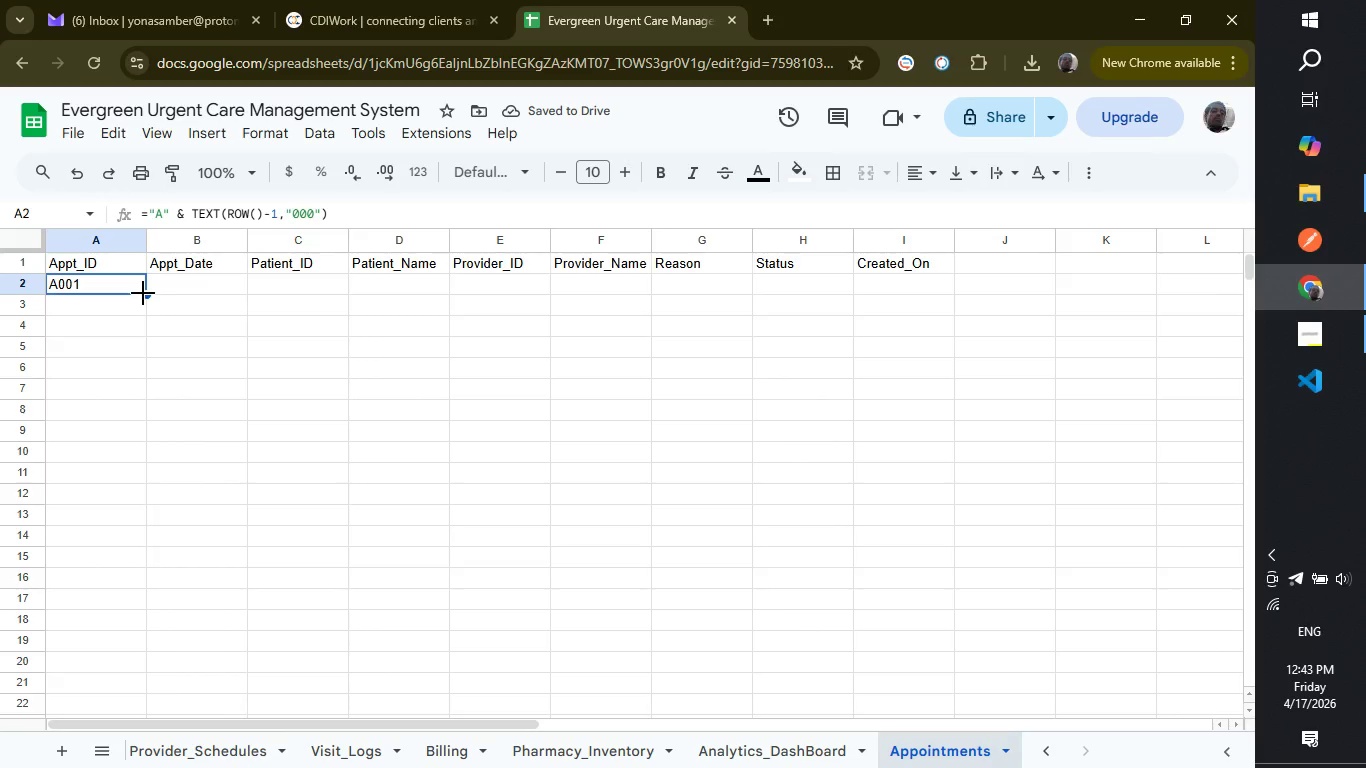 
left_click_drag(start_coordinate=[144, 294], to_coordinate=[122, 643])
 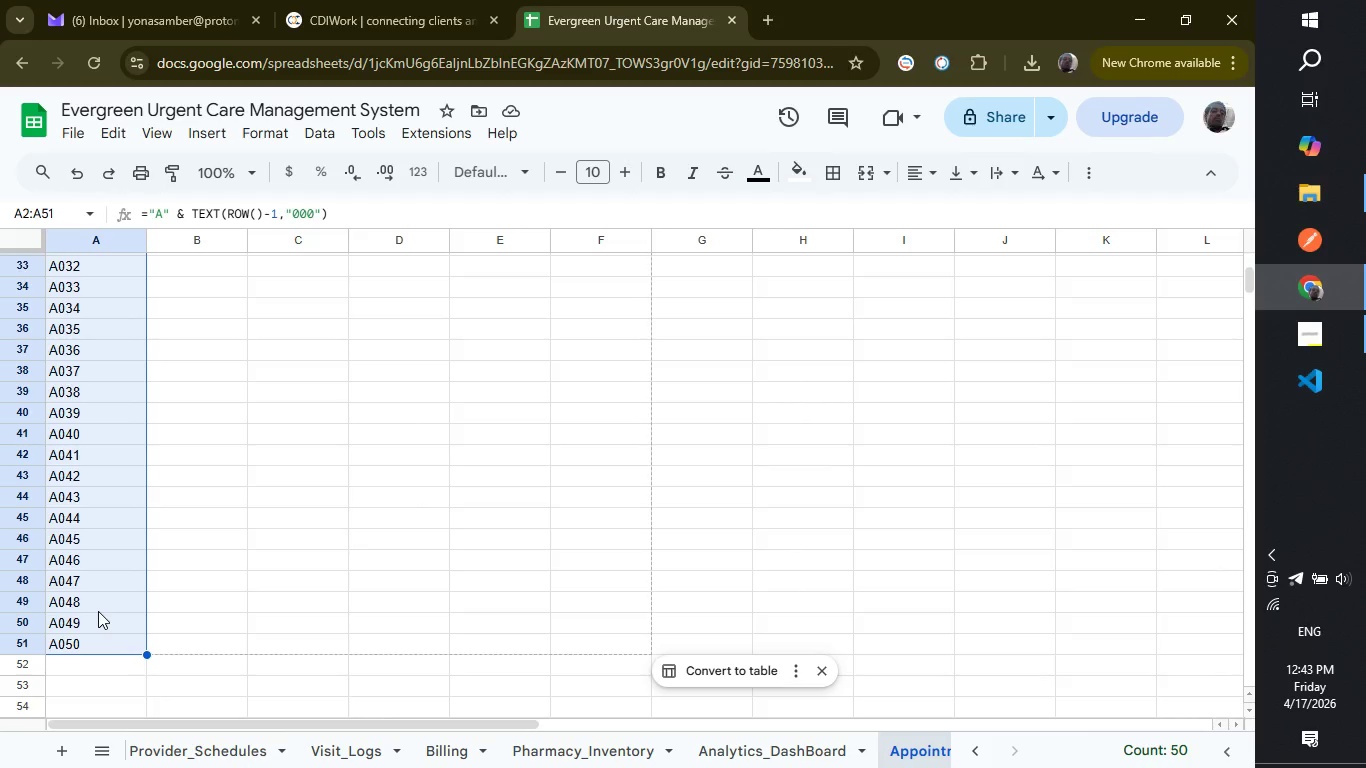 
wait(11.69)
 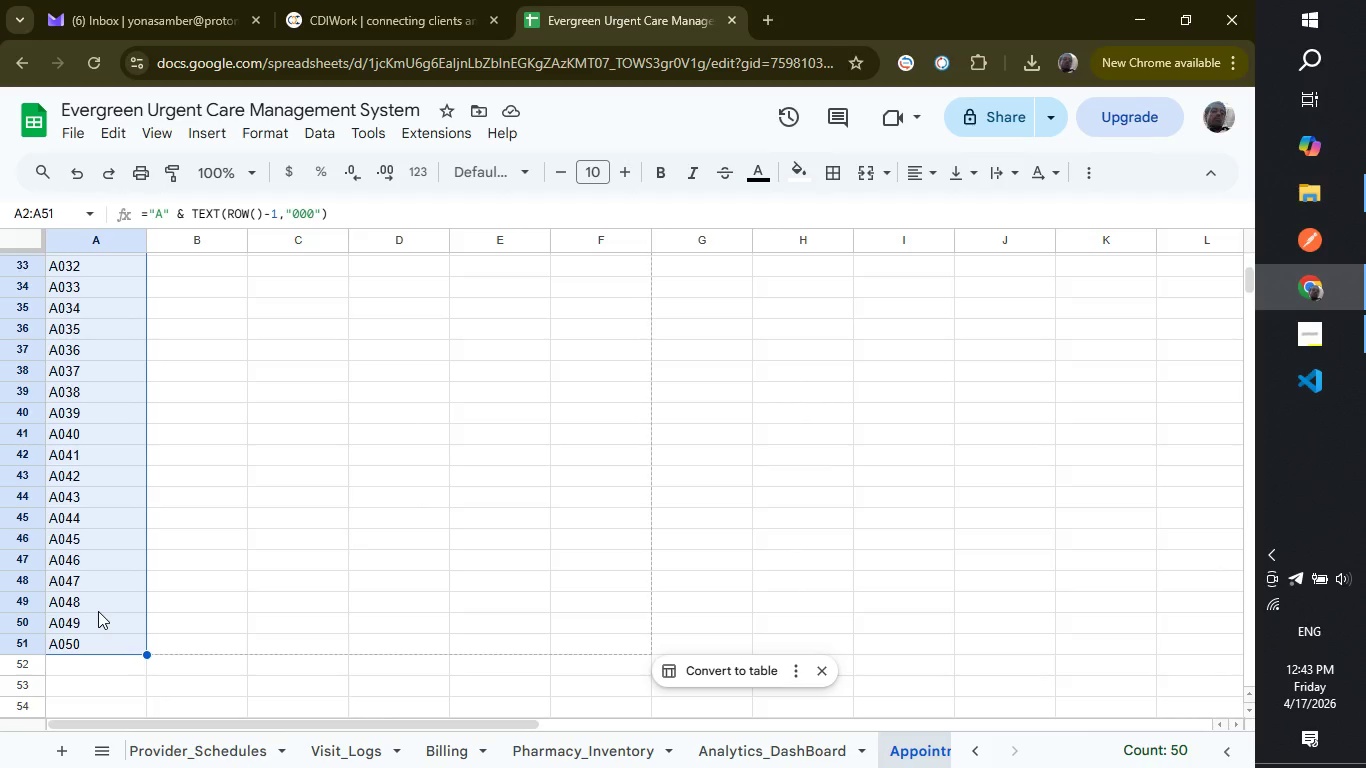 
scroll: coordinate [98, 611], scroll_direction: up, amount: 8.0
 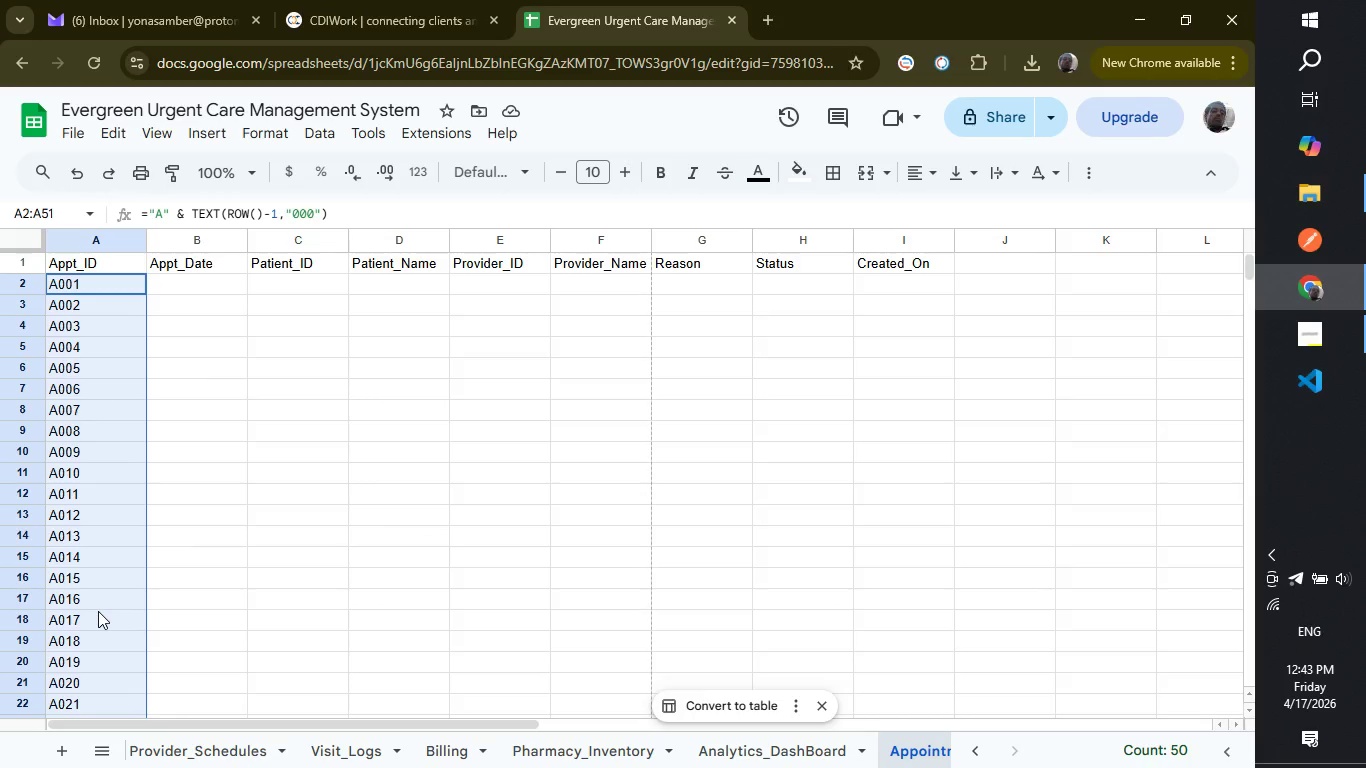 
wait(5.82)
 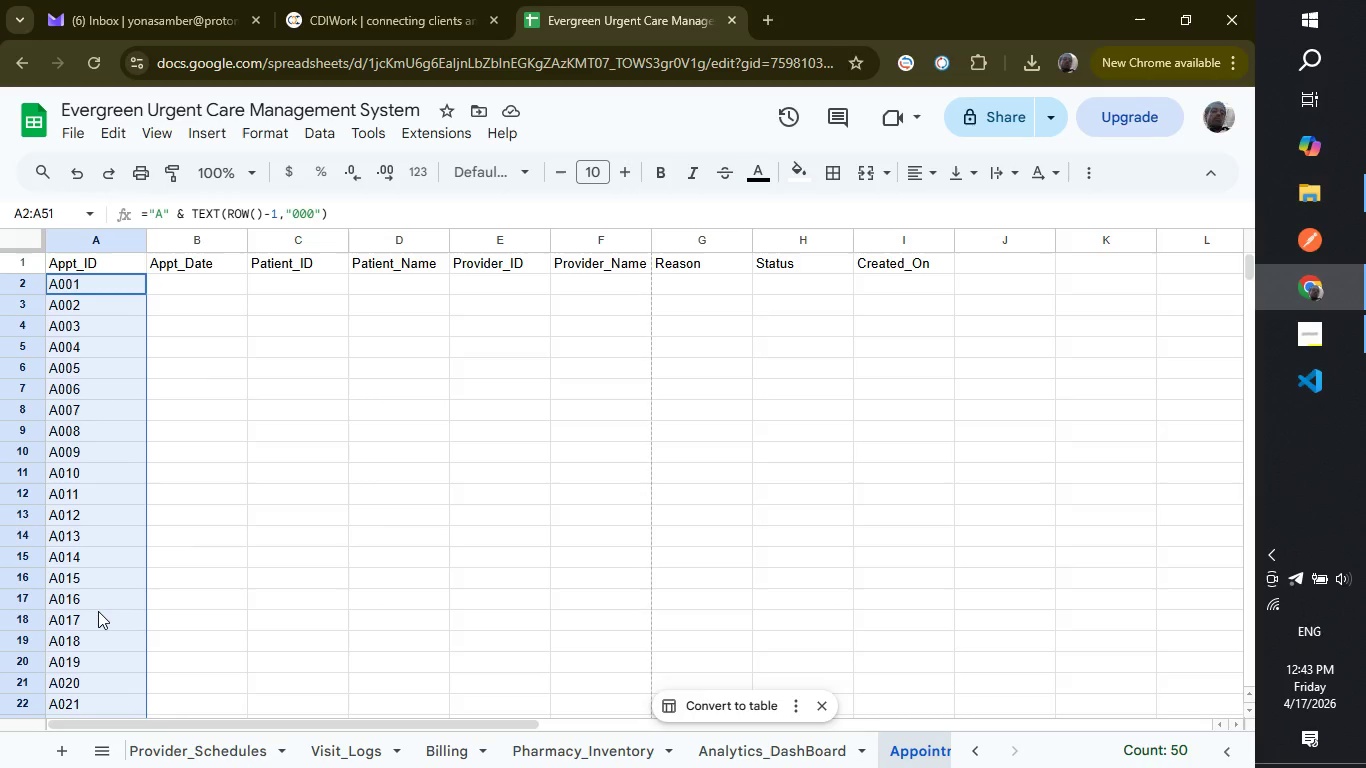 
left_click([203, 296])
 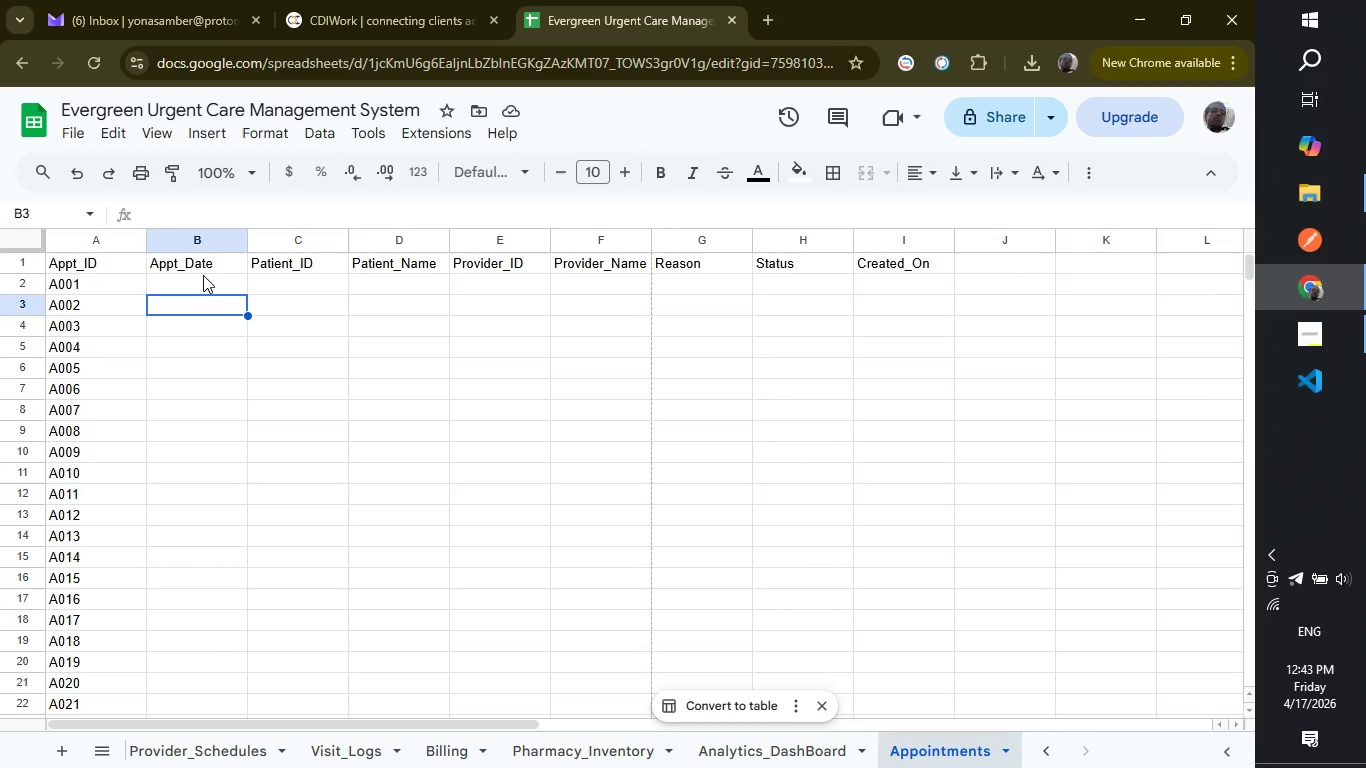 
left_click([203, 275])
 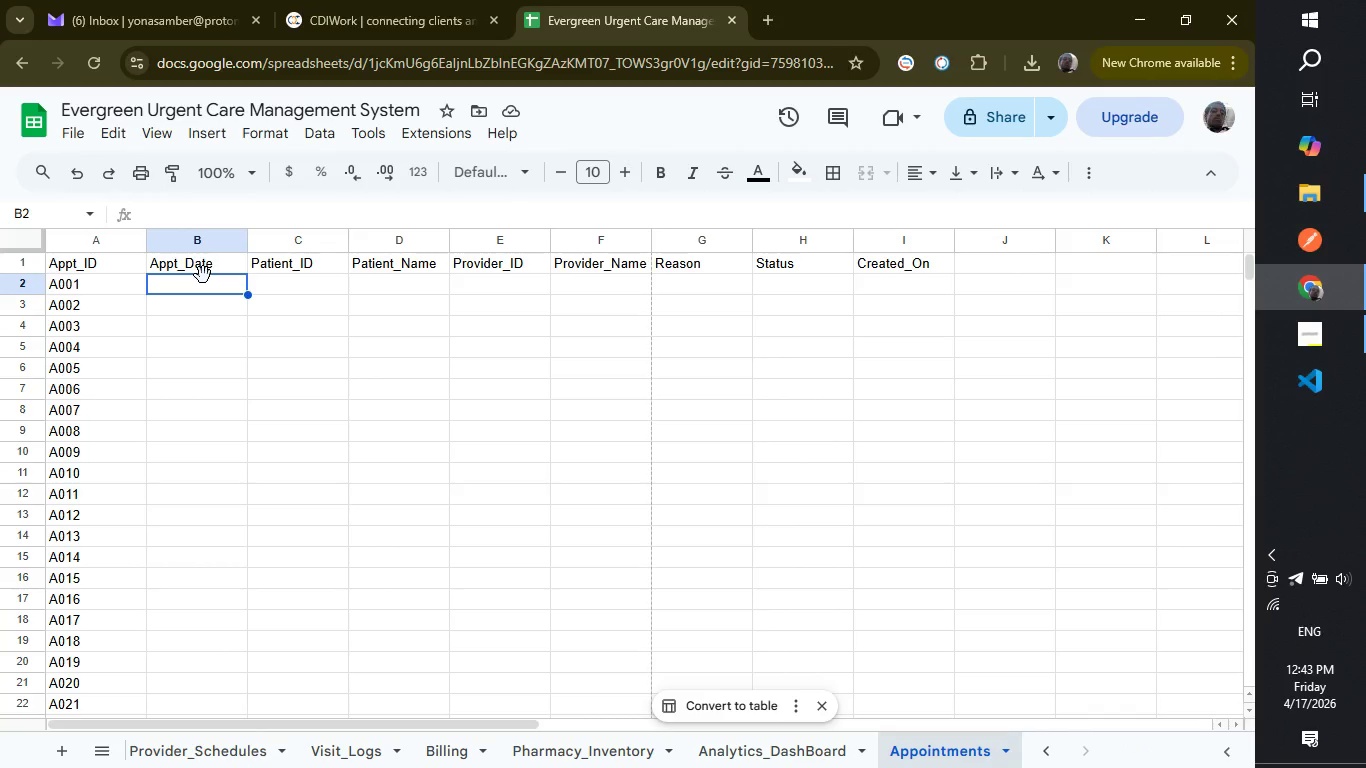 
wait(10.69)
 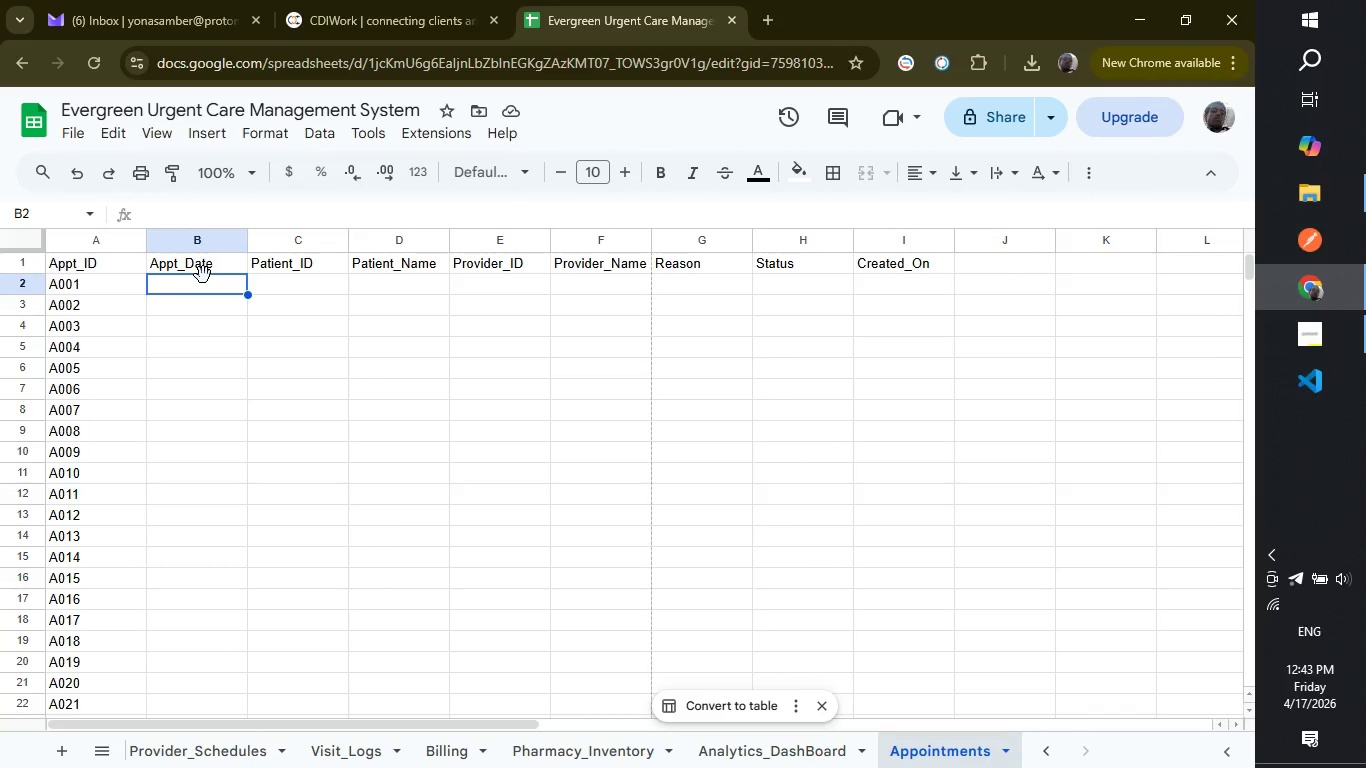 
type(2026-02-01)
 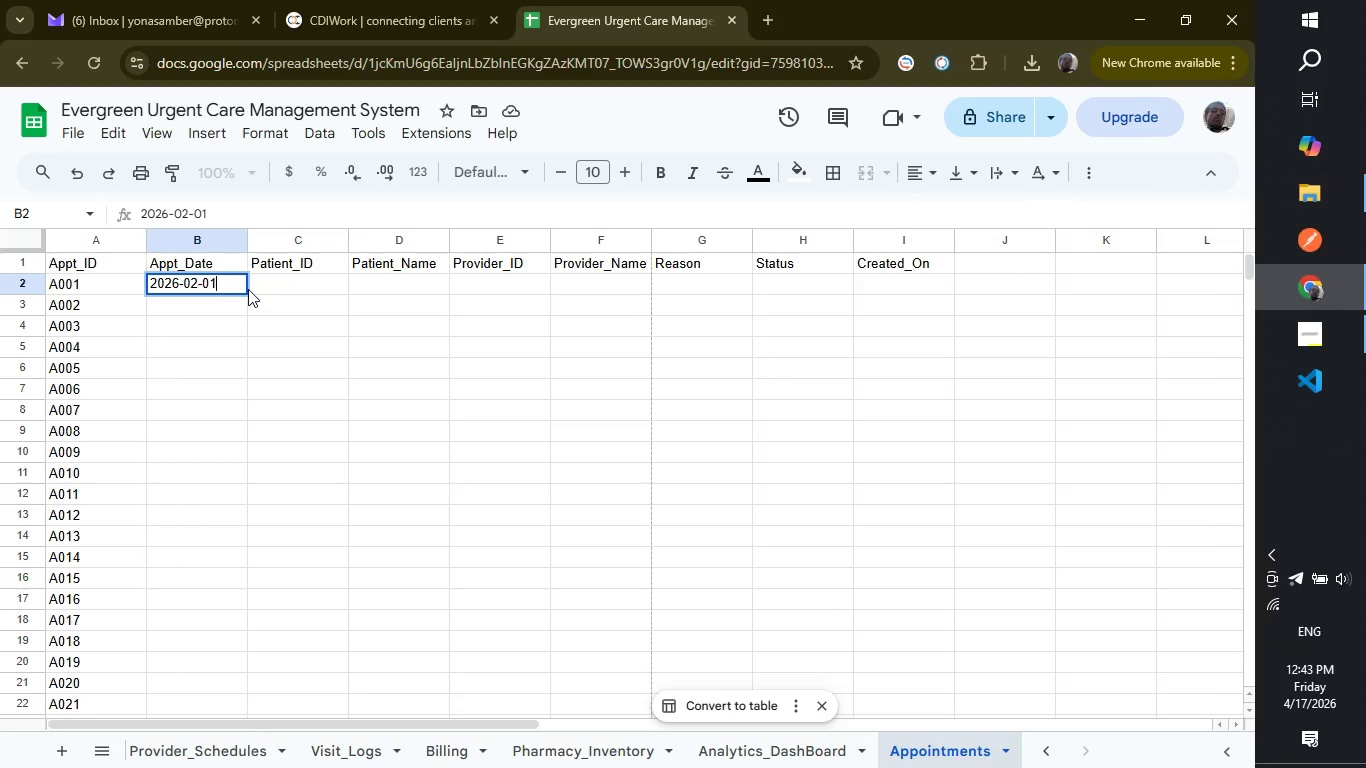 
left_click([204, 328])
 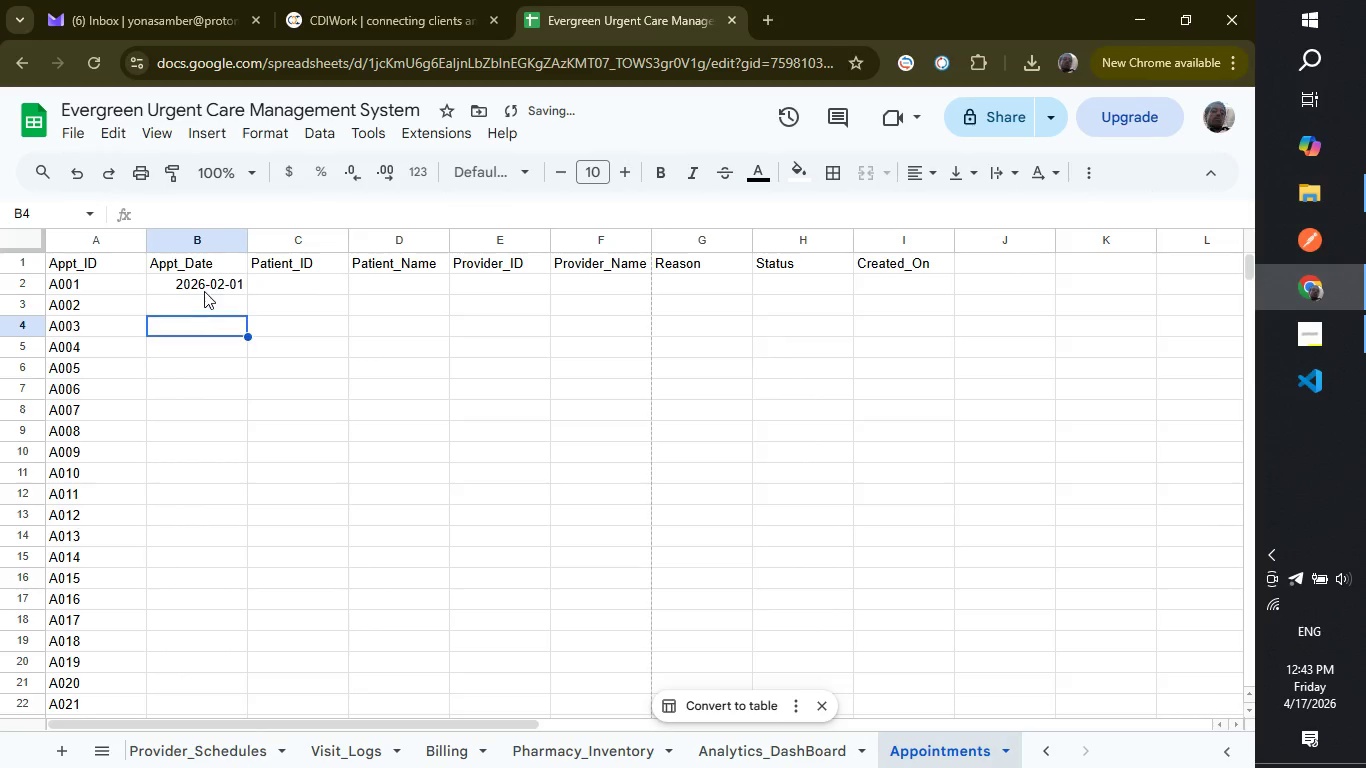 
left_click([204, 291])
 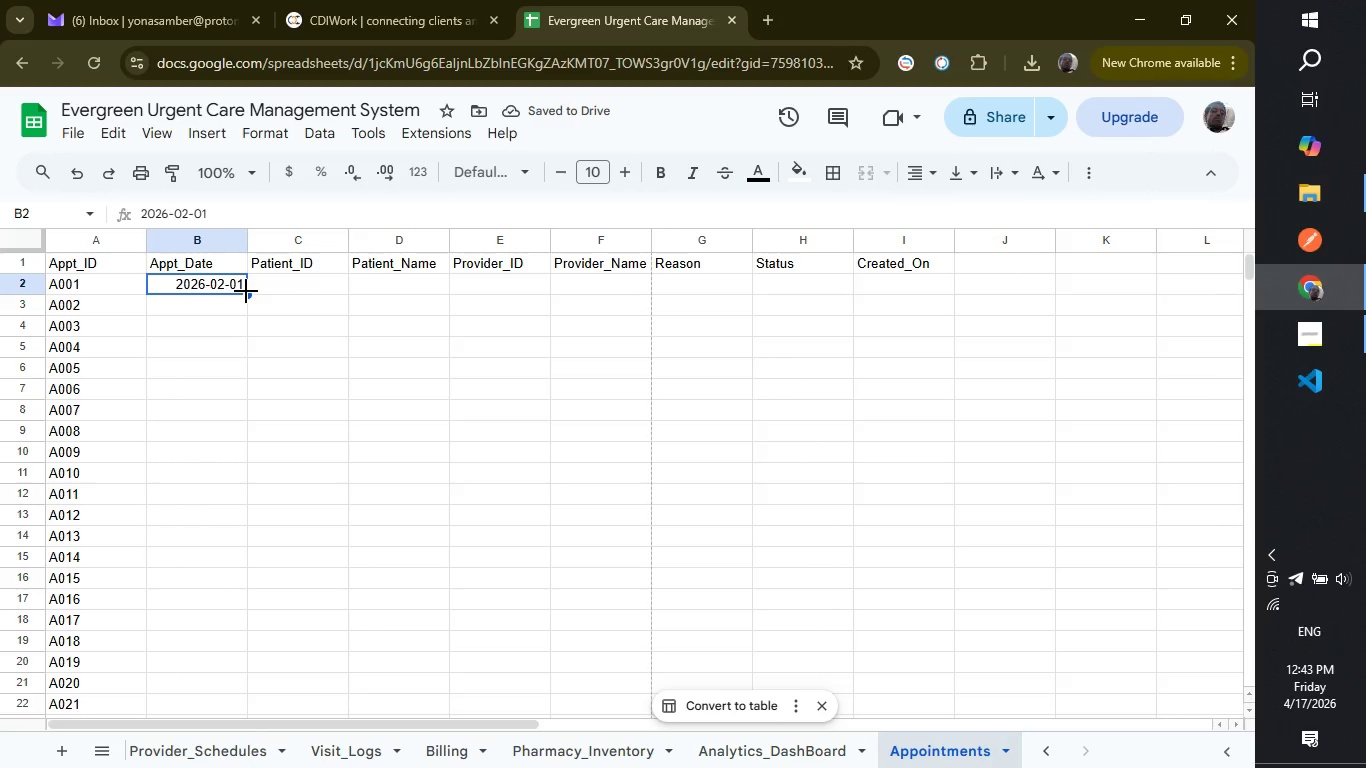 
left_click_drag(start_coordinate=[246, 291], to_coordinate=[231, 623])
 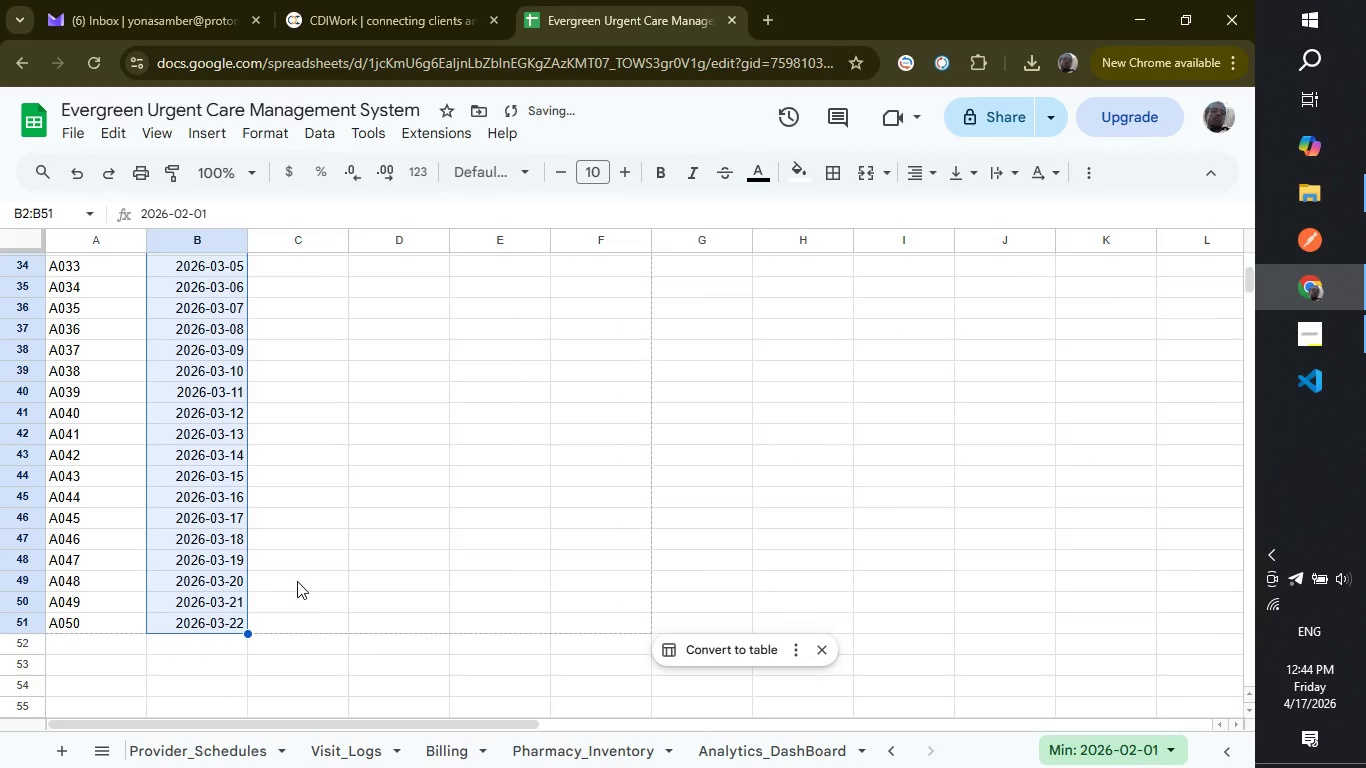 
scroll: coordinate [300, 582], scroll_direction: up, amount: 9.0
 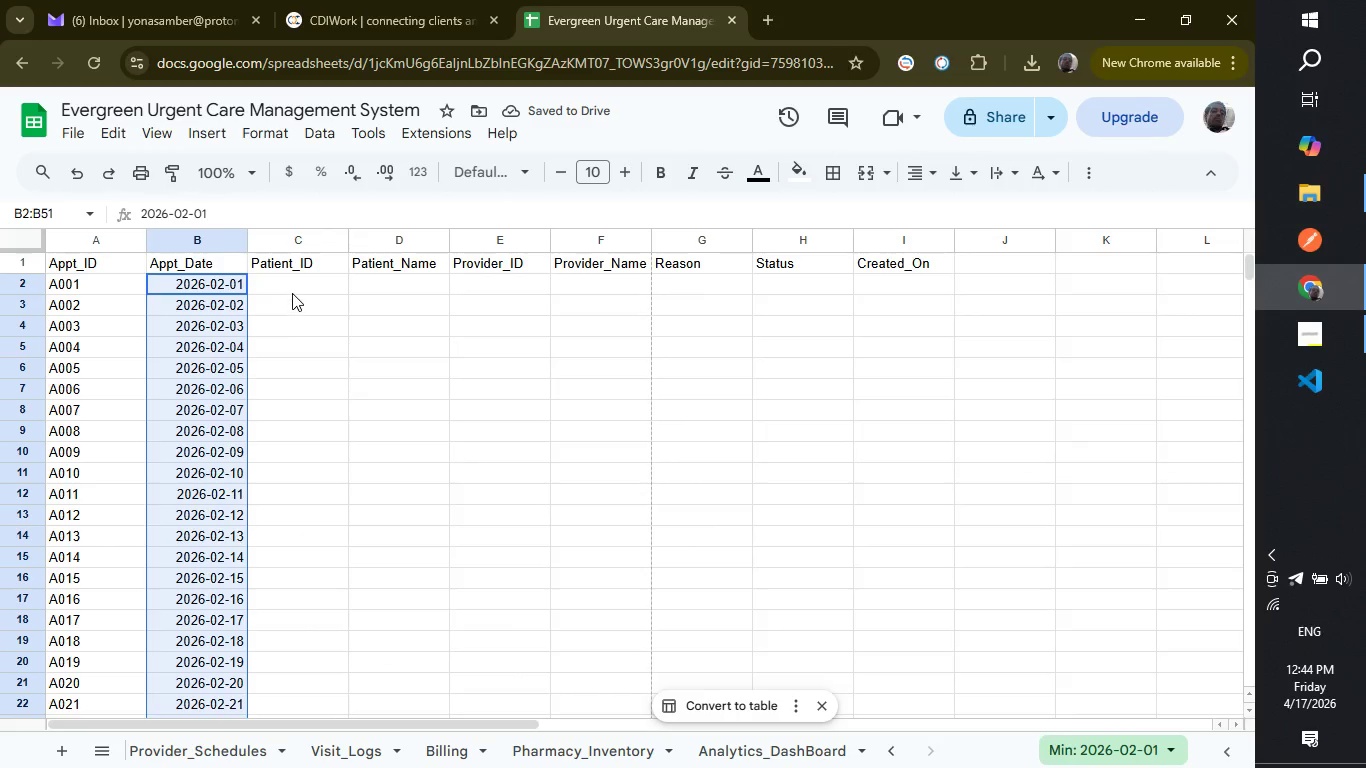 
left_click([292, 279])
 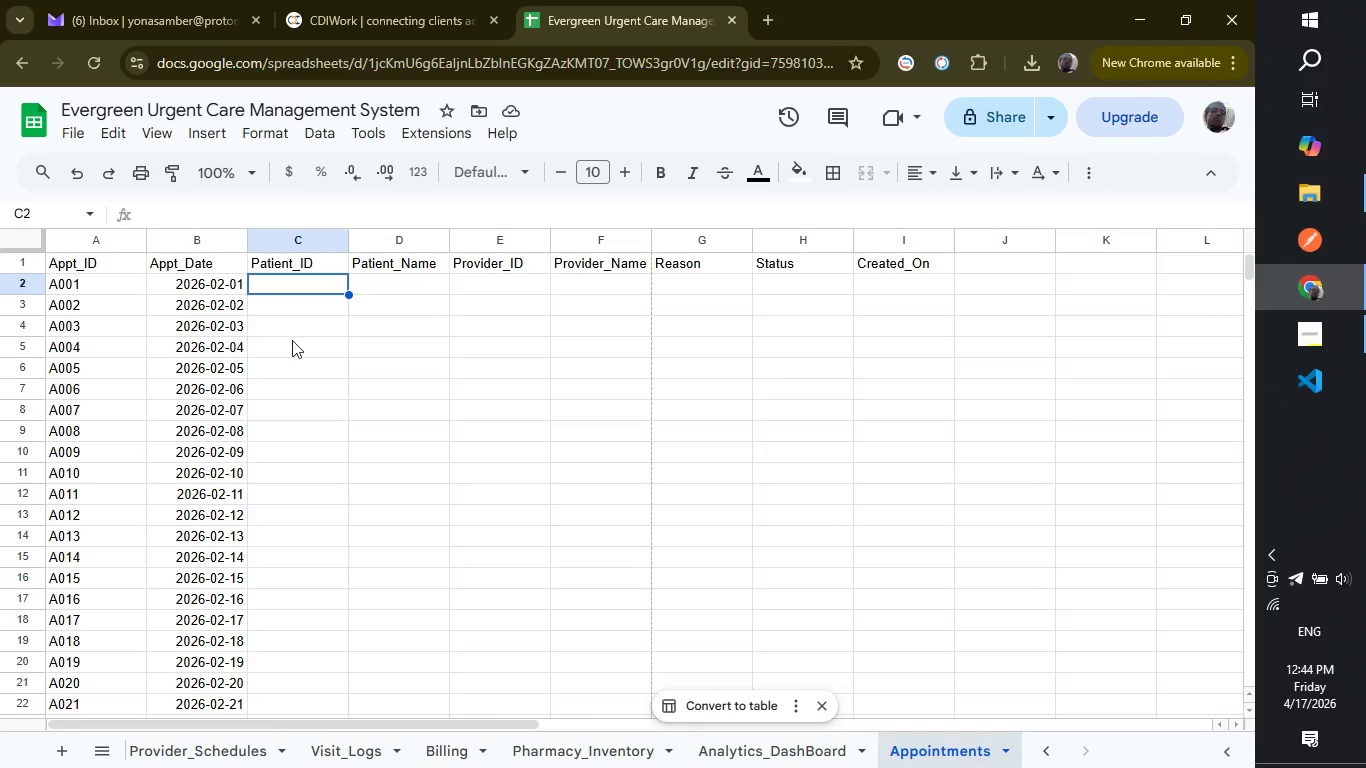 
wait(5.06)
 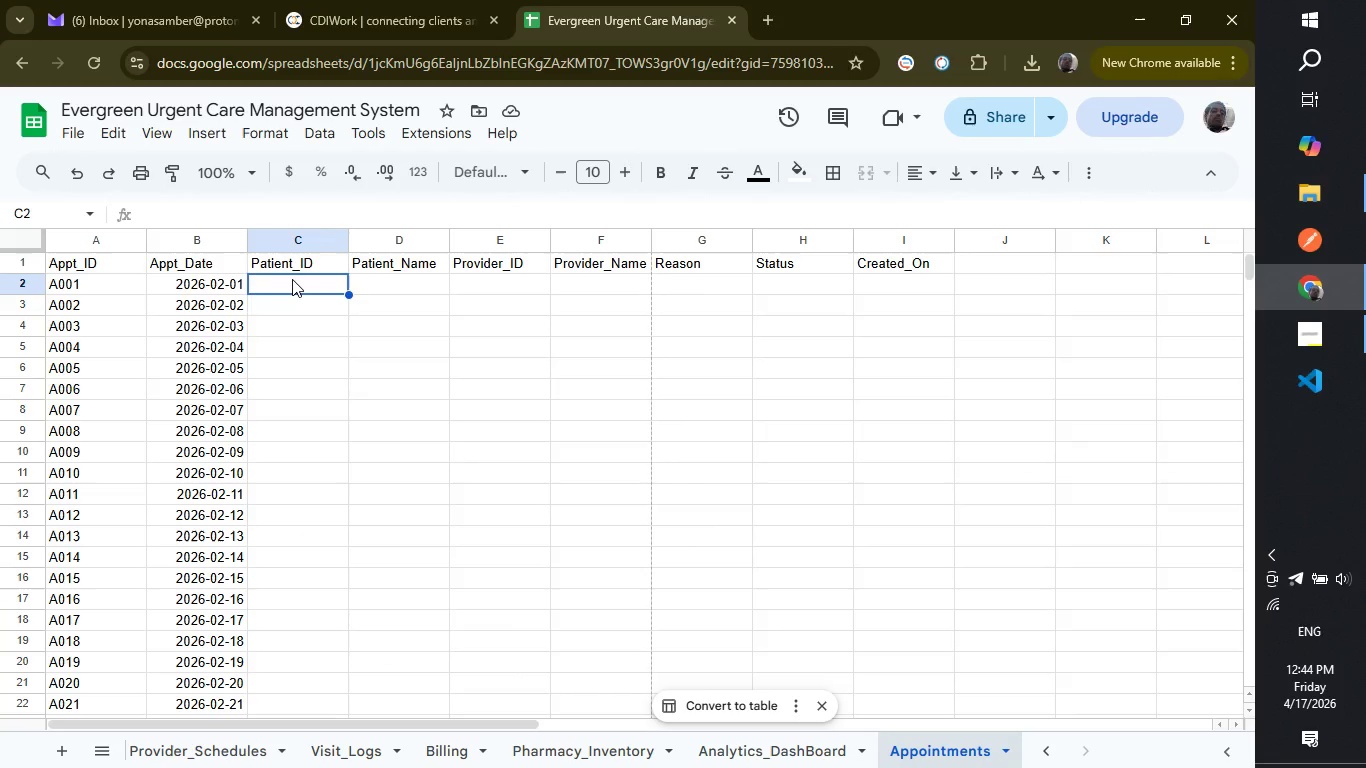 
scroll: coordinate [301, 405], scroll_direction: down, amount: 2.0
 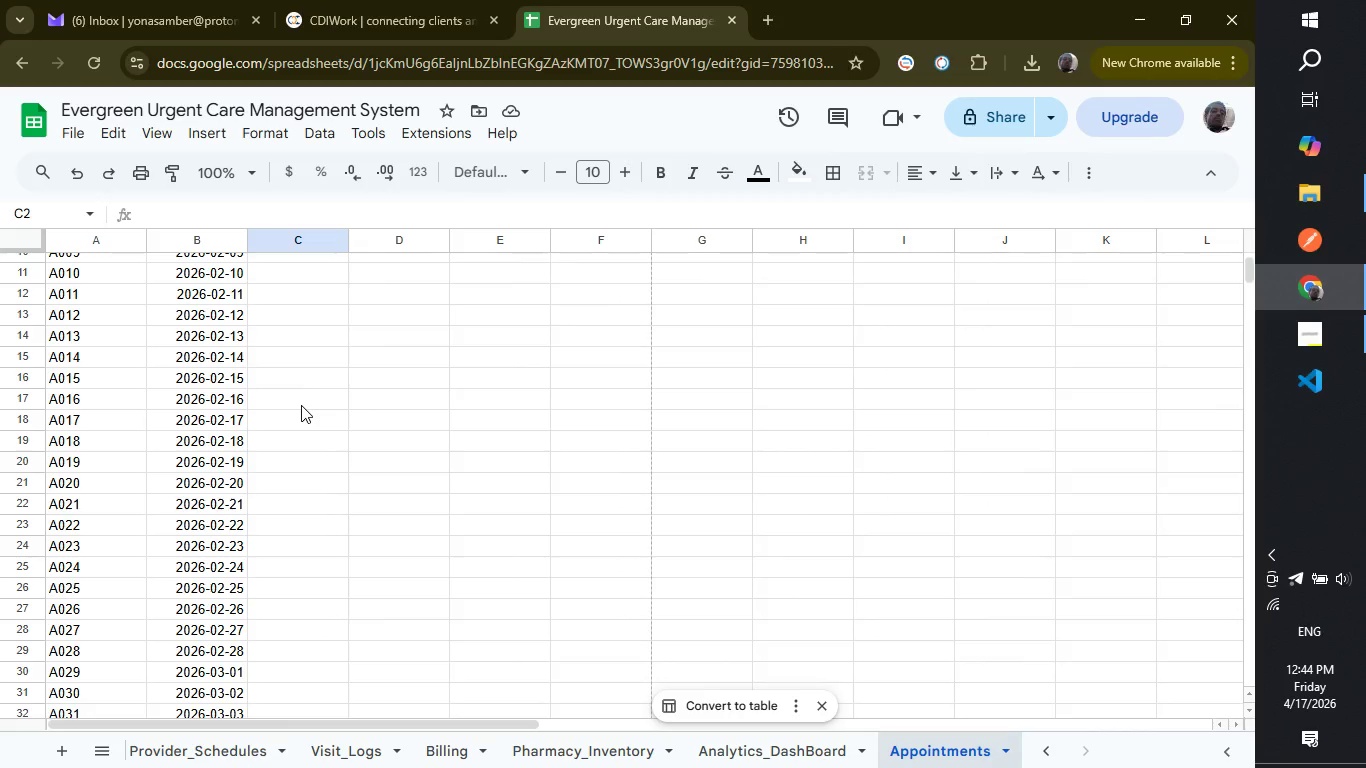 
wait(16.62)
 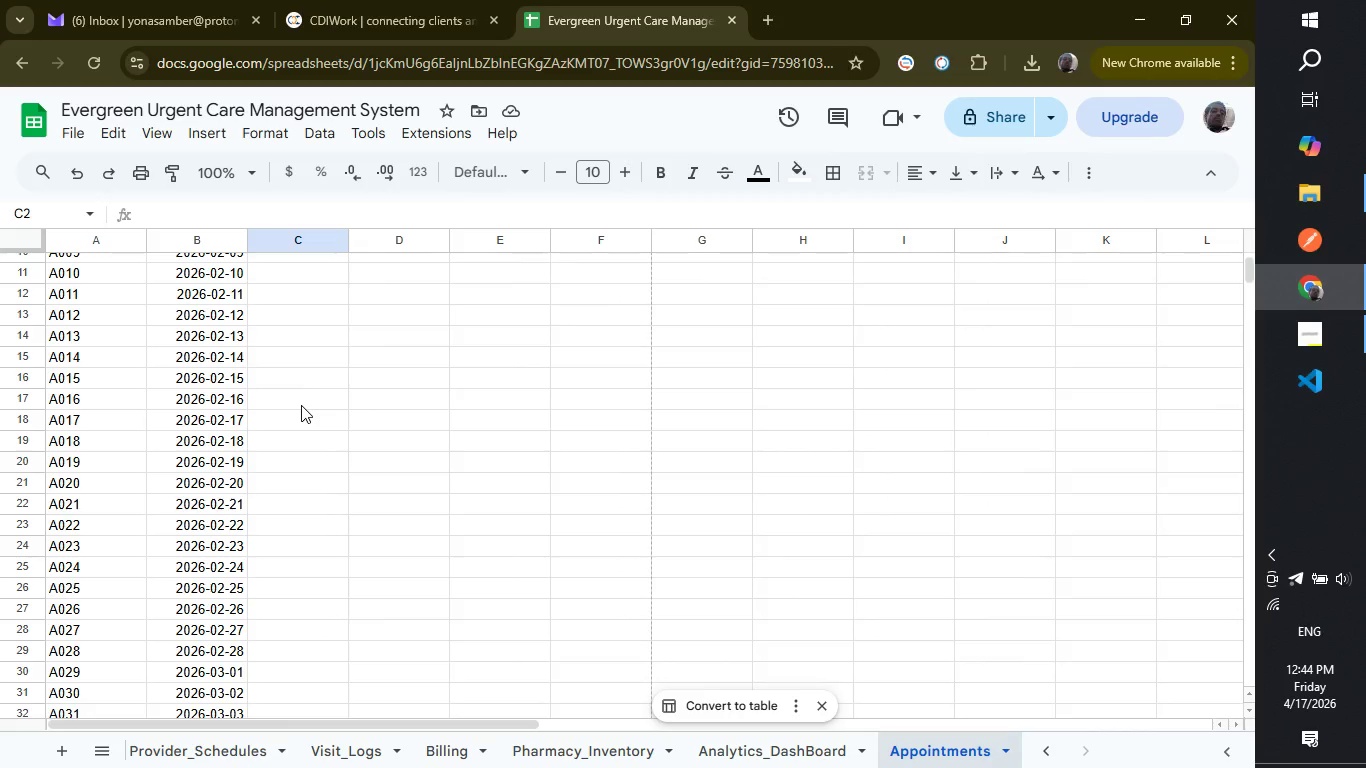 
scroll: coordinate [301, 405], scroll_direction: up, amount: 3.0
 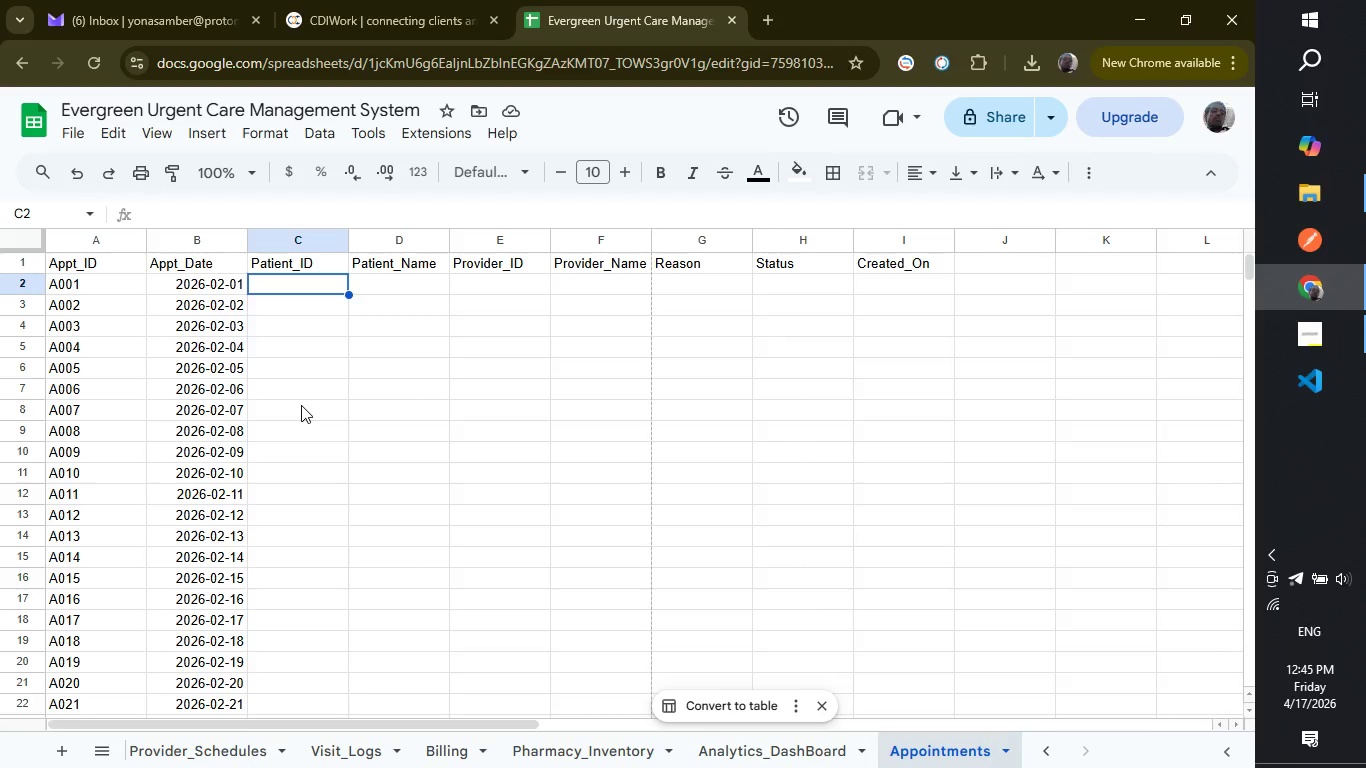 
wait(39.19)
 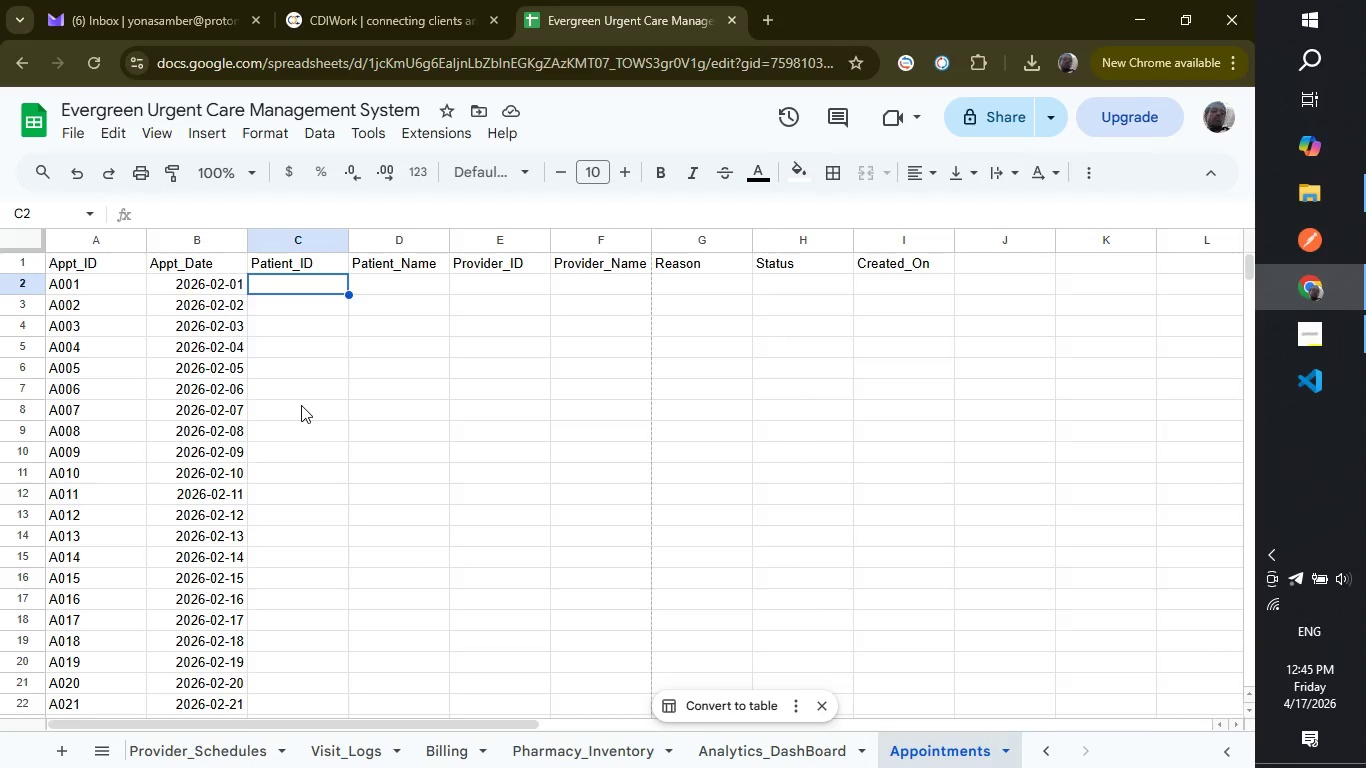 
scroll: coordinate [296, 421], scroll_direction: down, amount: 1.0
 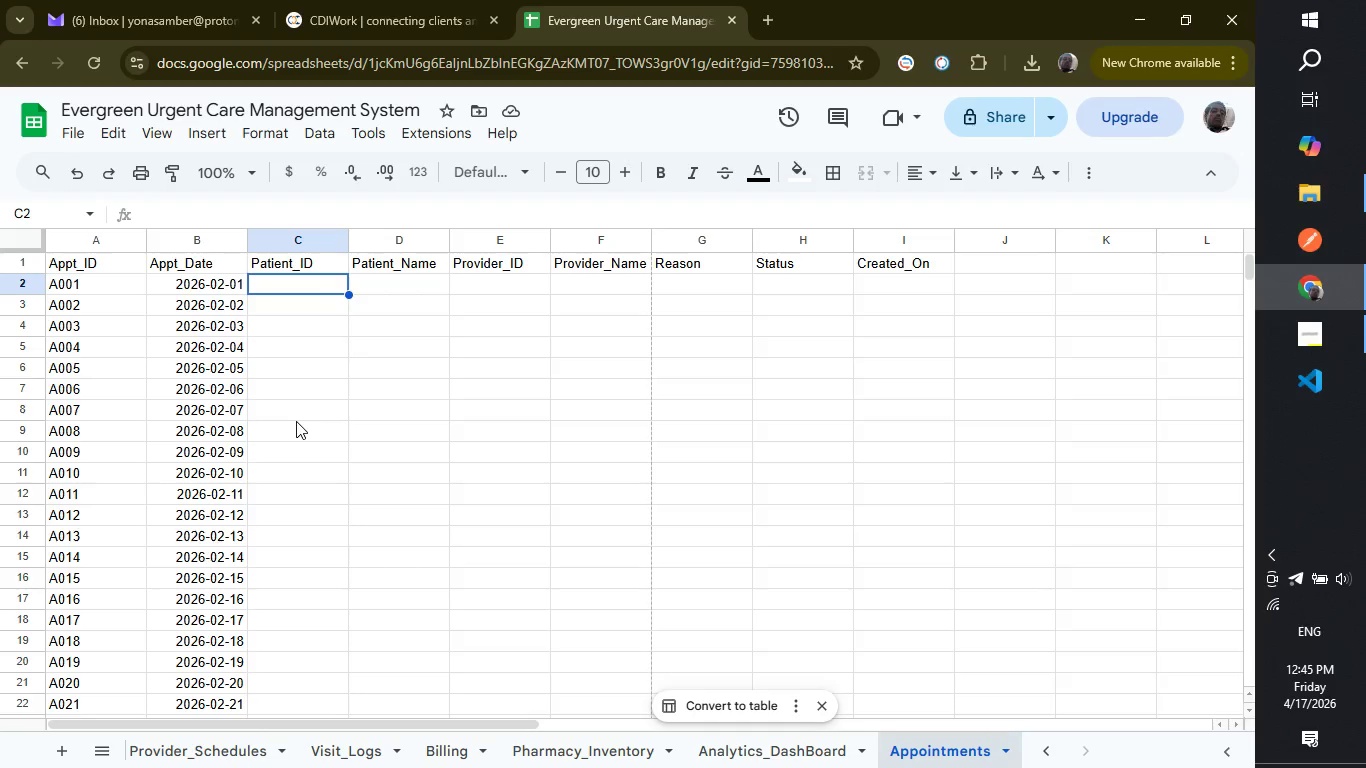 
scroll: coordinate [296, 421], scroll_direction: up, amount: 3.0
 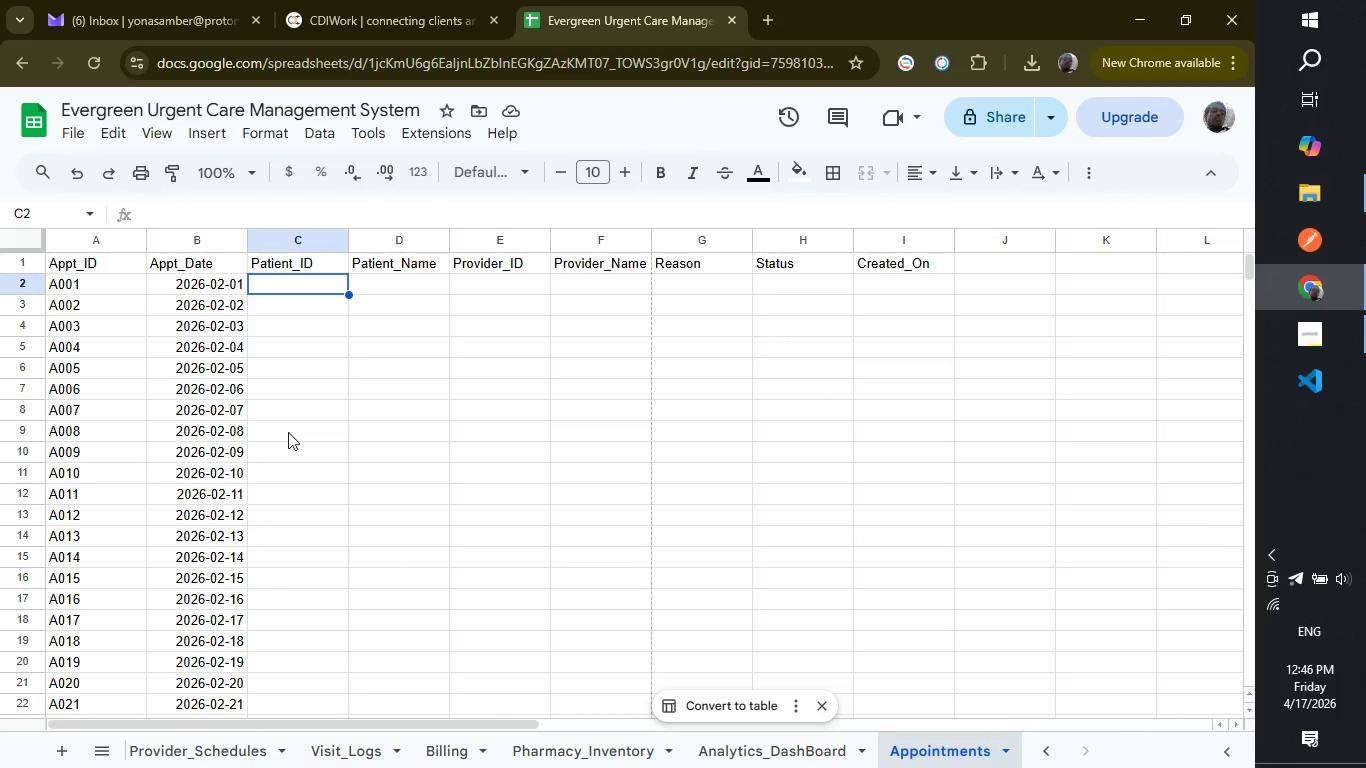 
wait(81.58)
 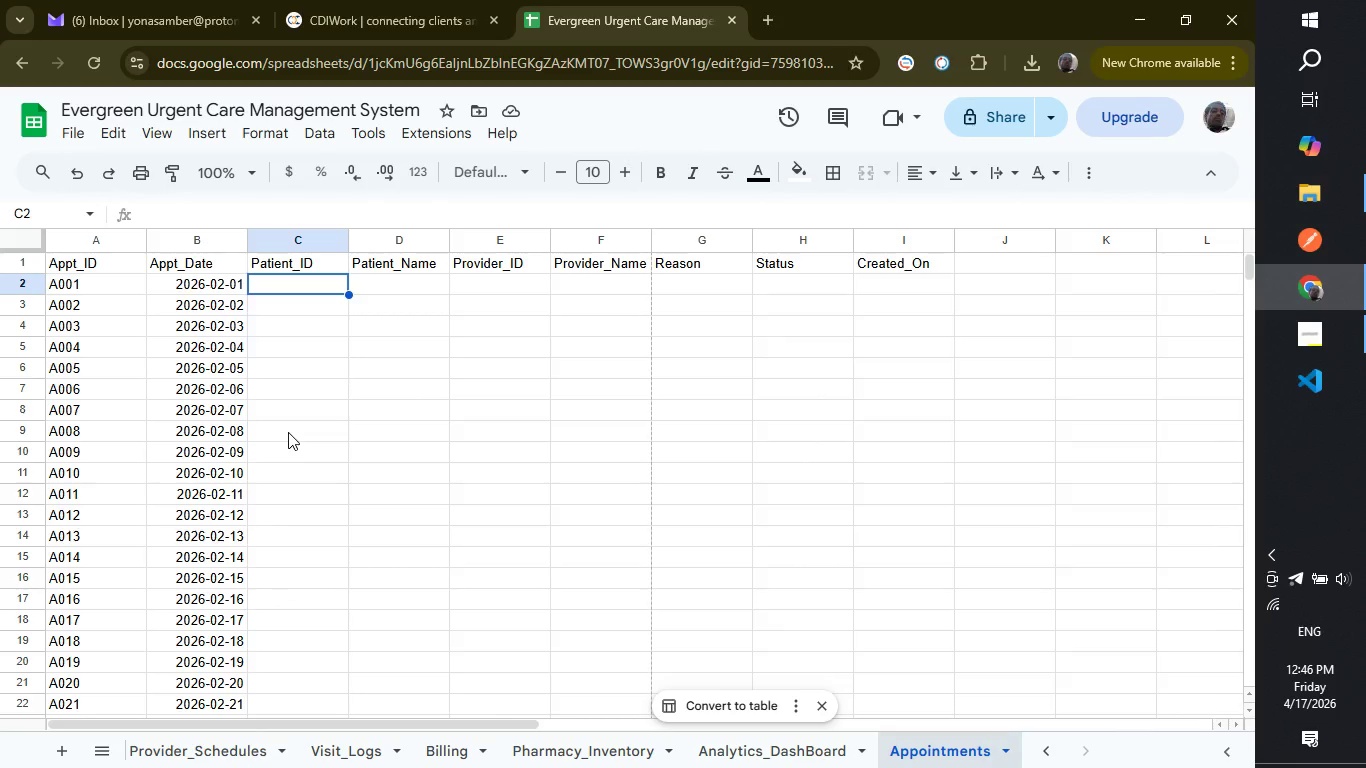 
left_click_drag(start_coordinate=[301, 281], to_coordinate=[282, 525])
 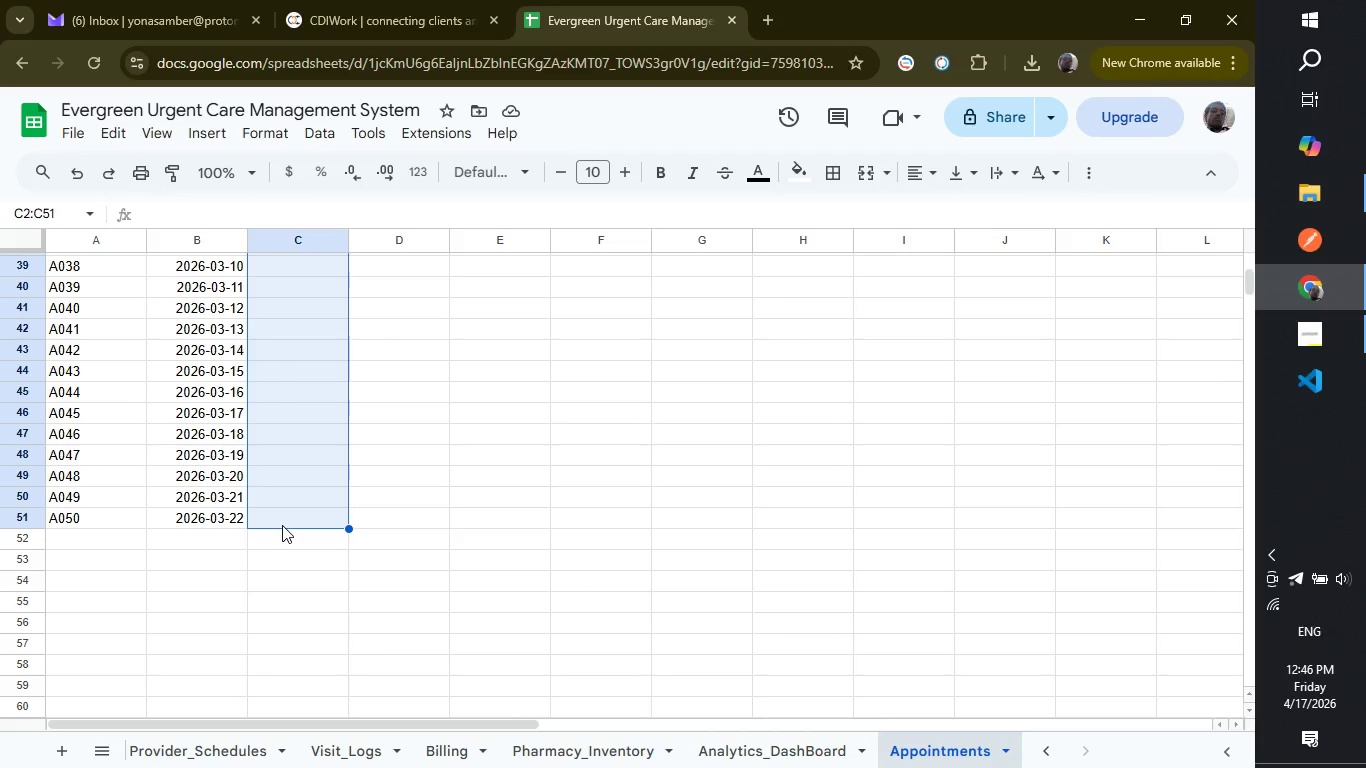 
wait(14.28)
 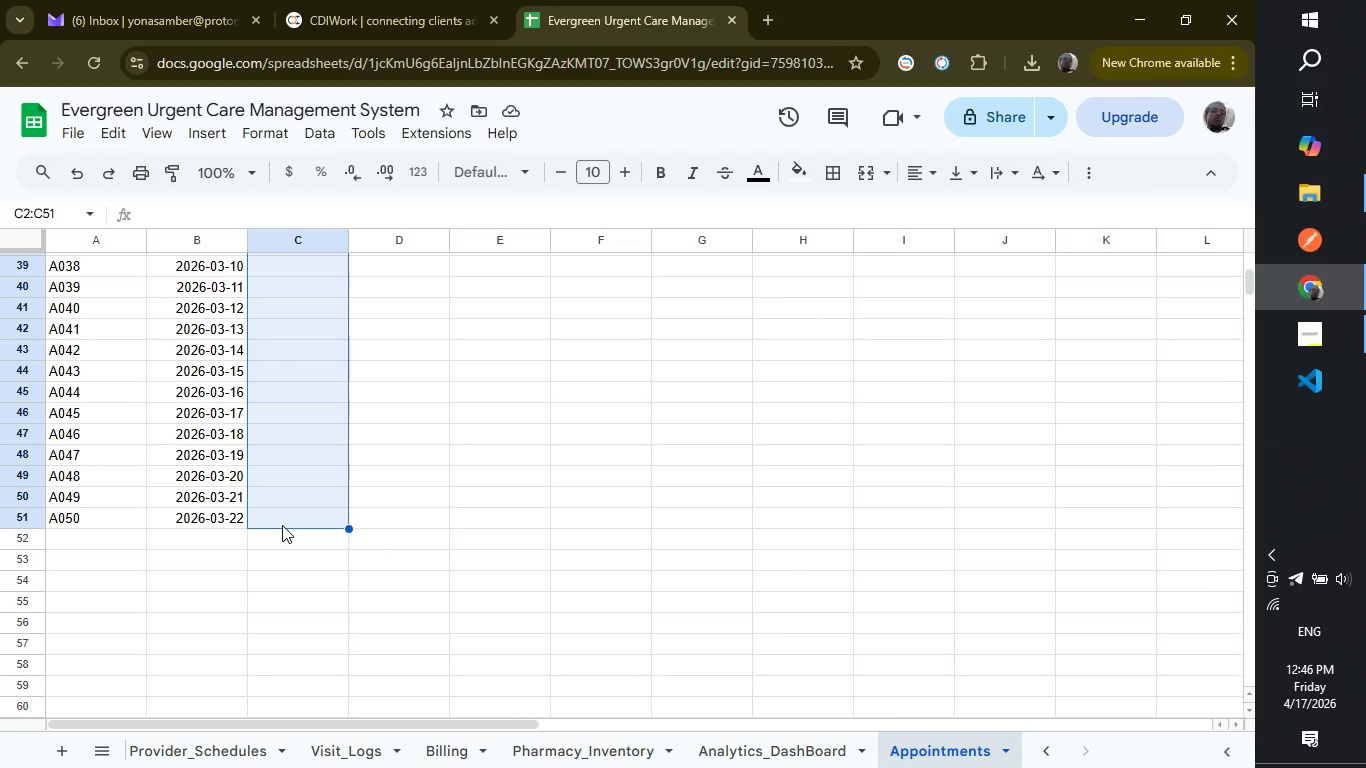 
left_click([334, 133])
 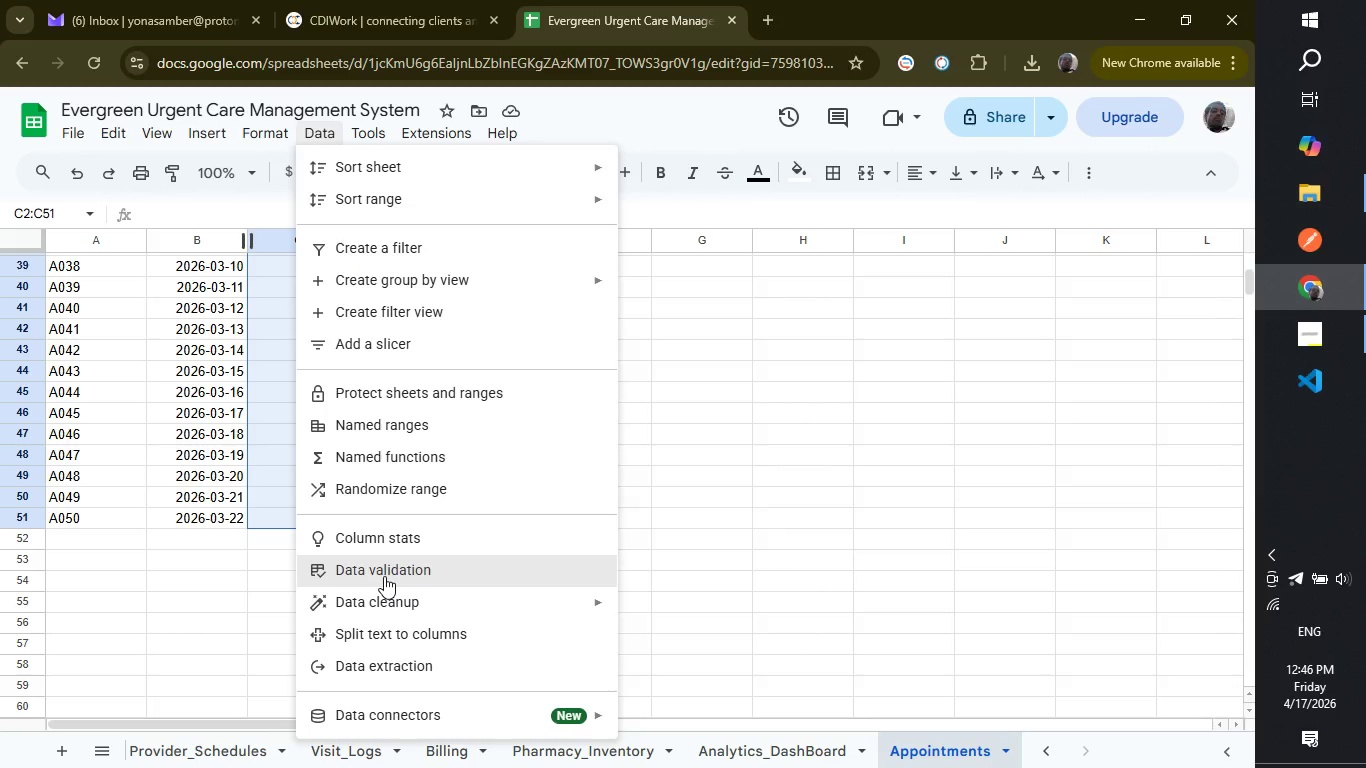 
wait(6.53)
 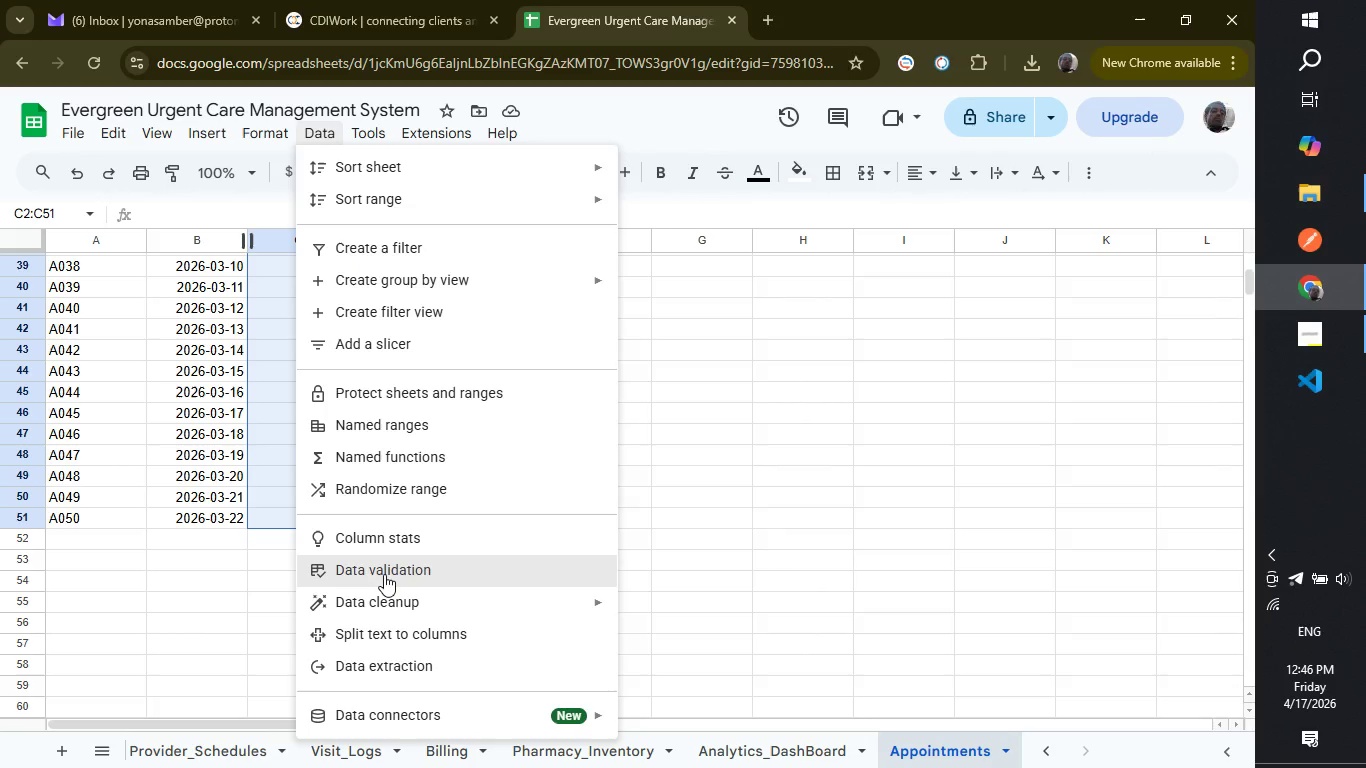 
left_click([384, 576])
 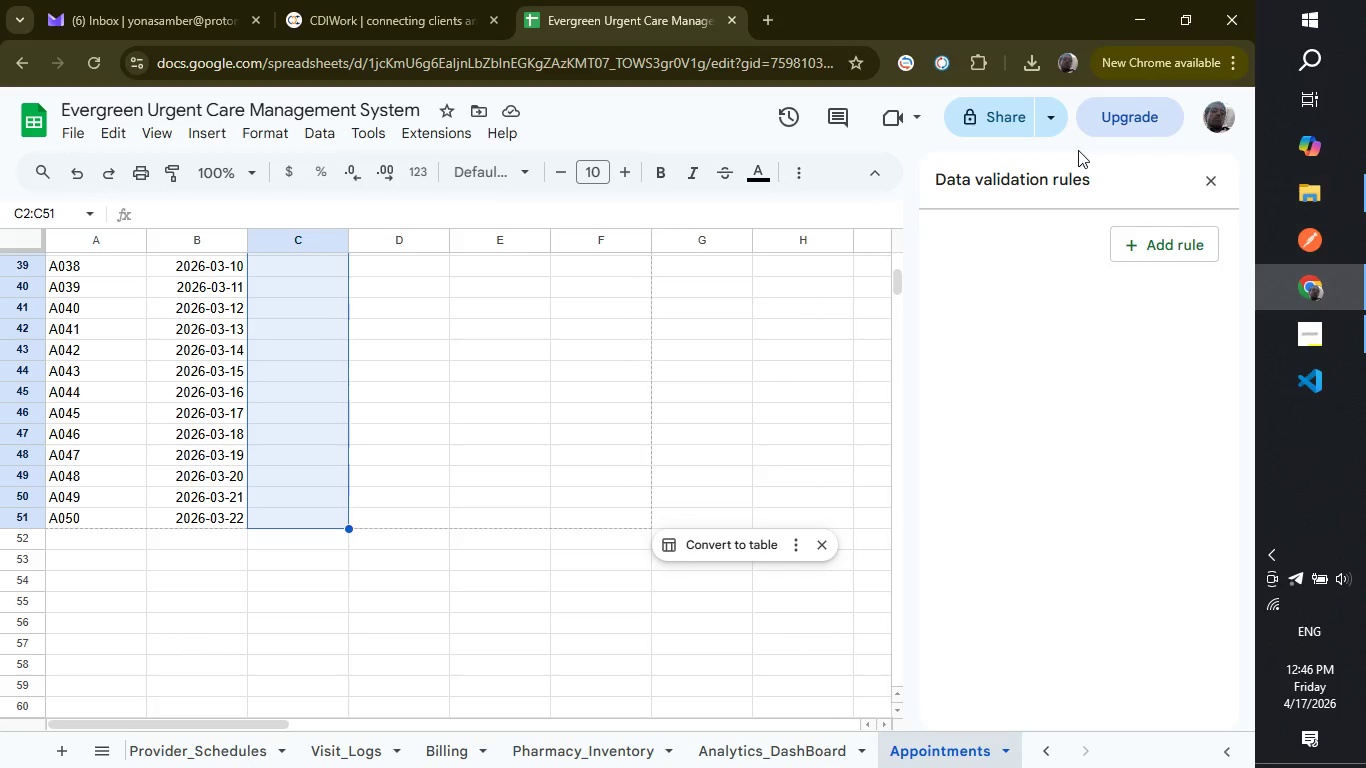 
left_click([1120, 247])
 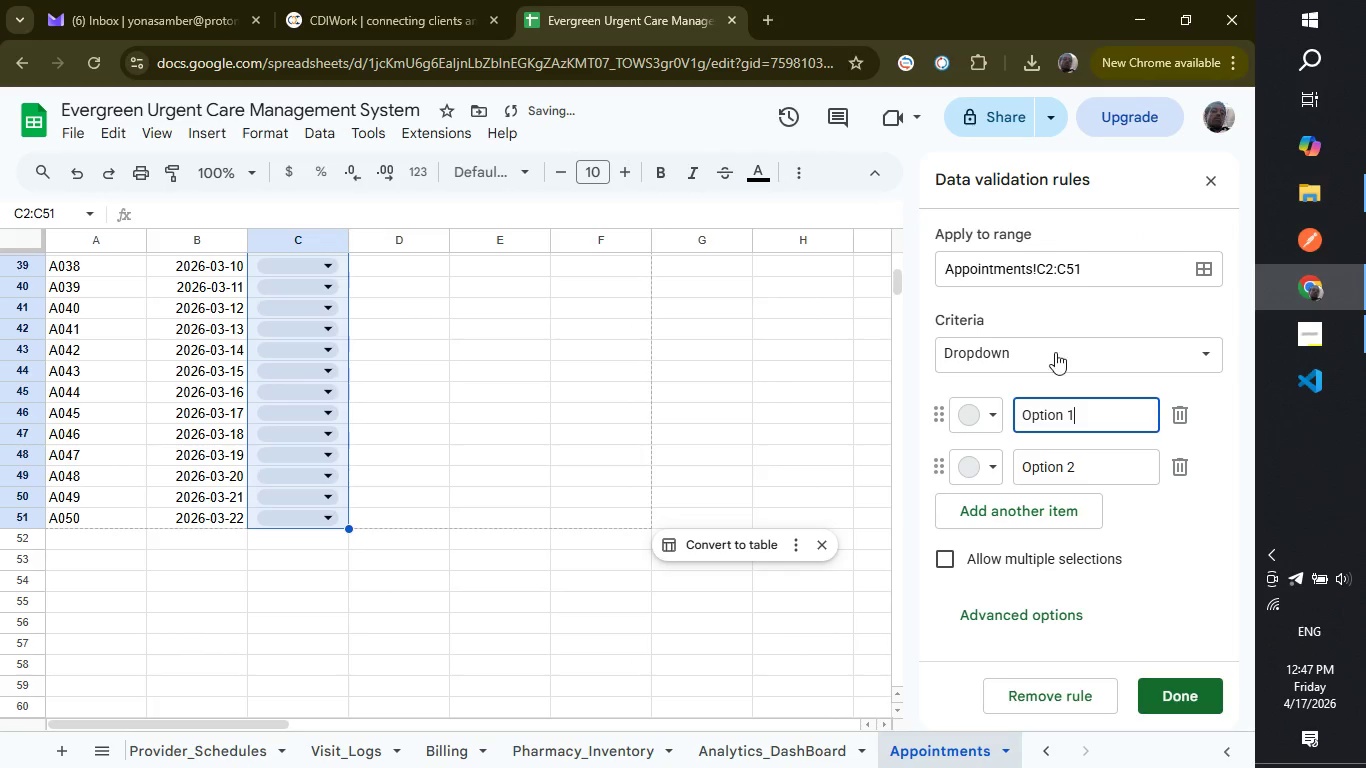 
left_click([1048, 365])
 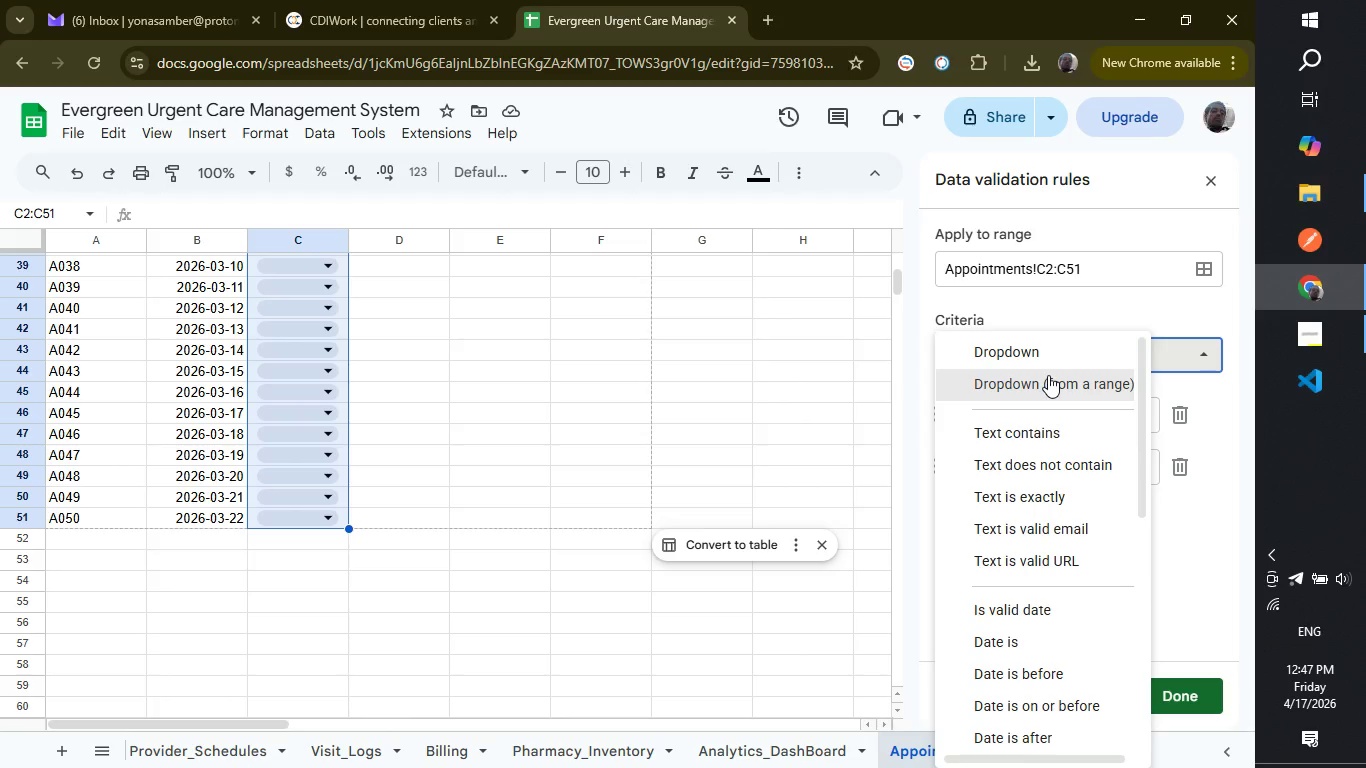 
left_click([1048, 375])
 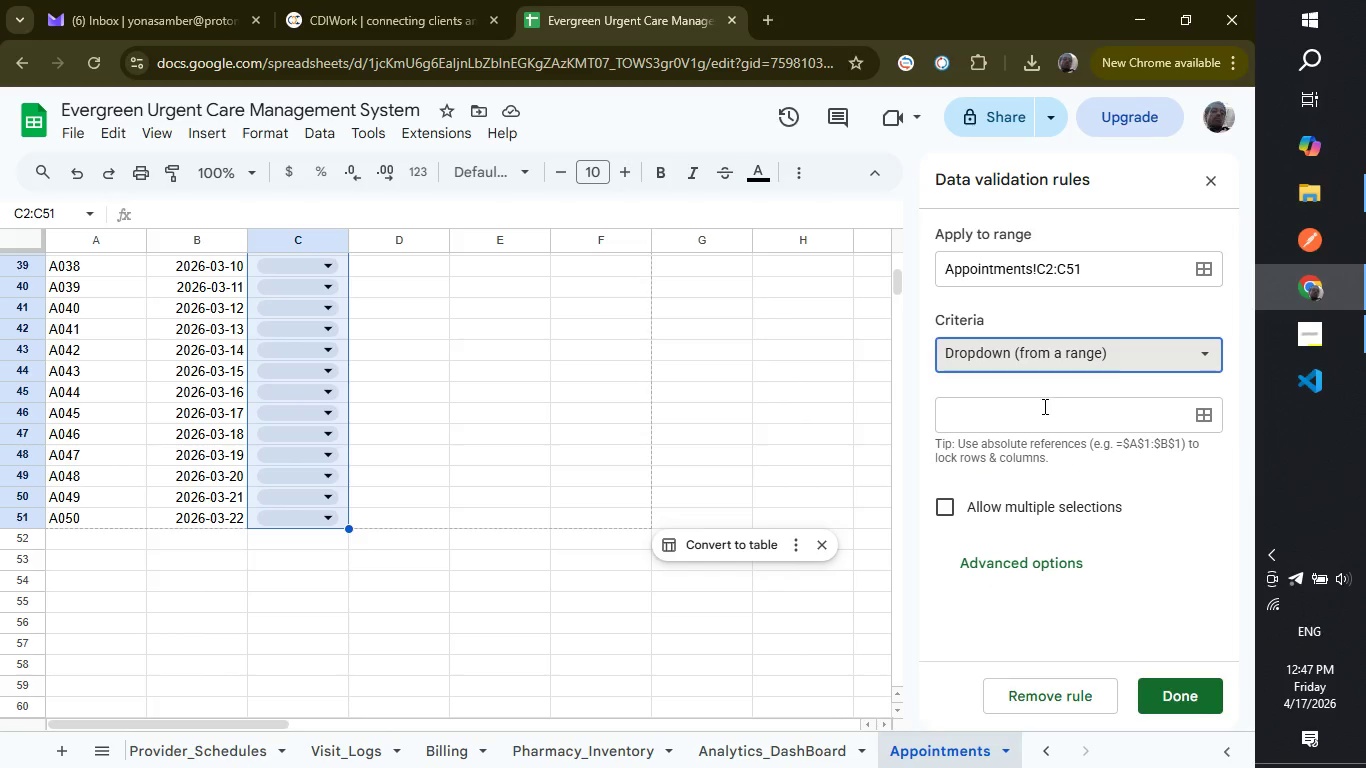 
left_click([1043, 409])
 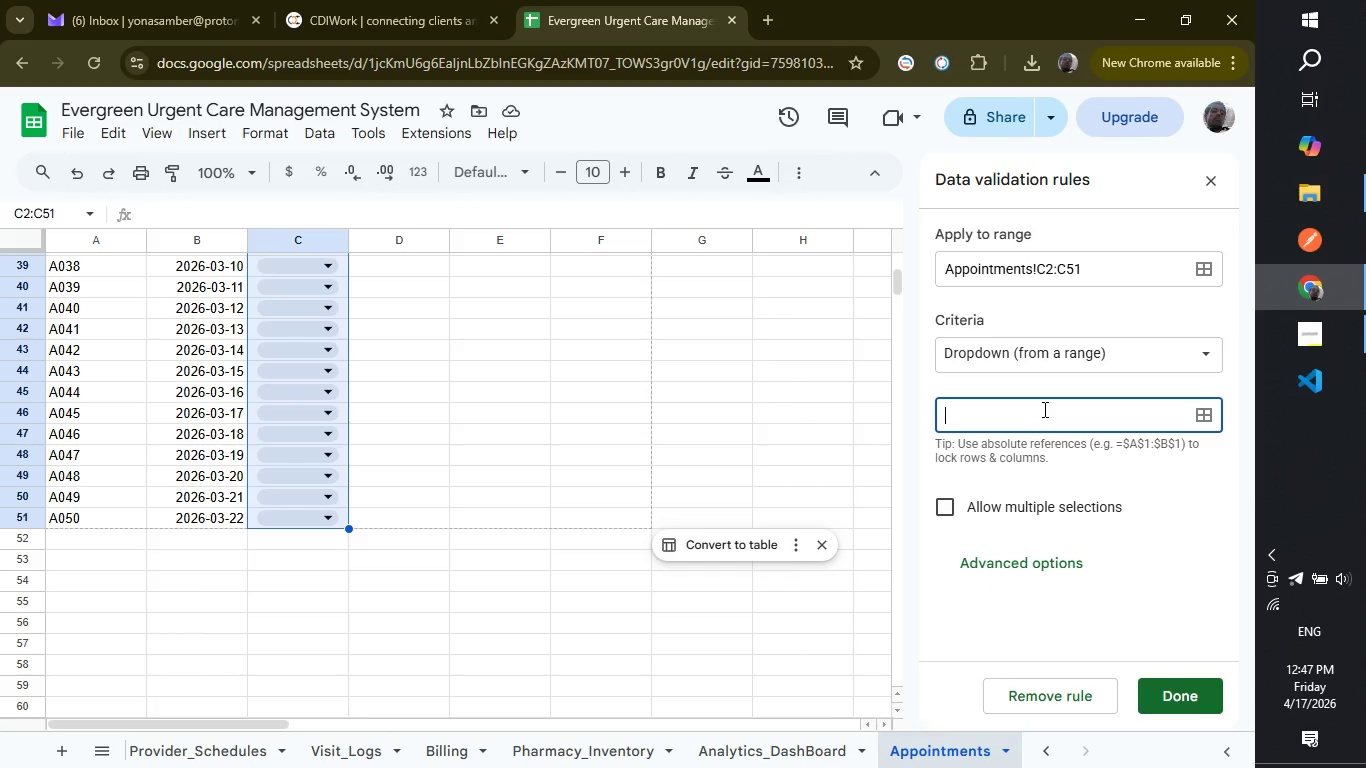 
type(pa)
key(Backspace)
key(Backspace)
type(Patient)
 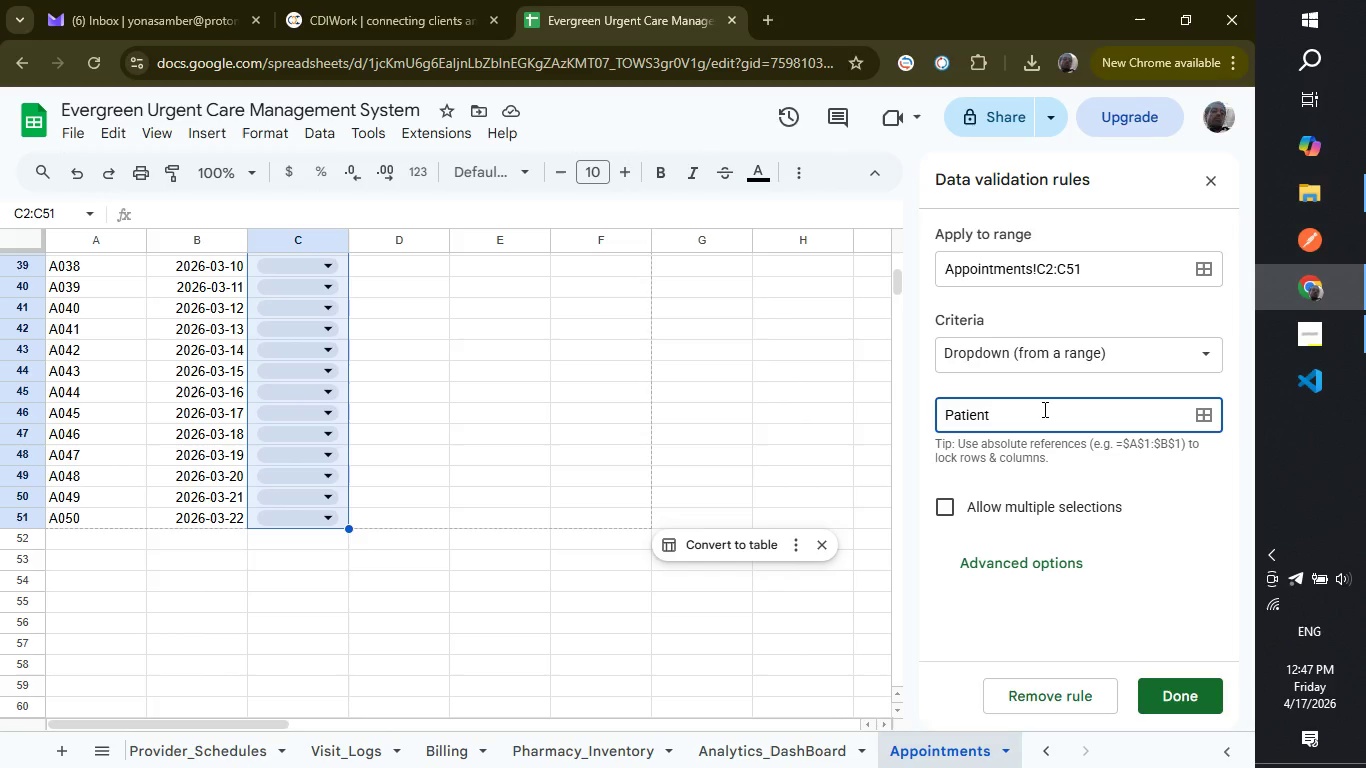 
wait(5.38)
 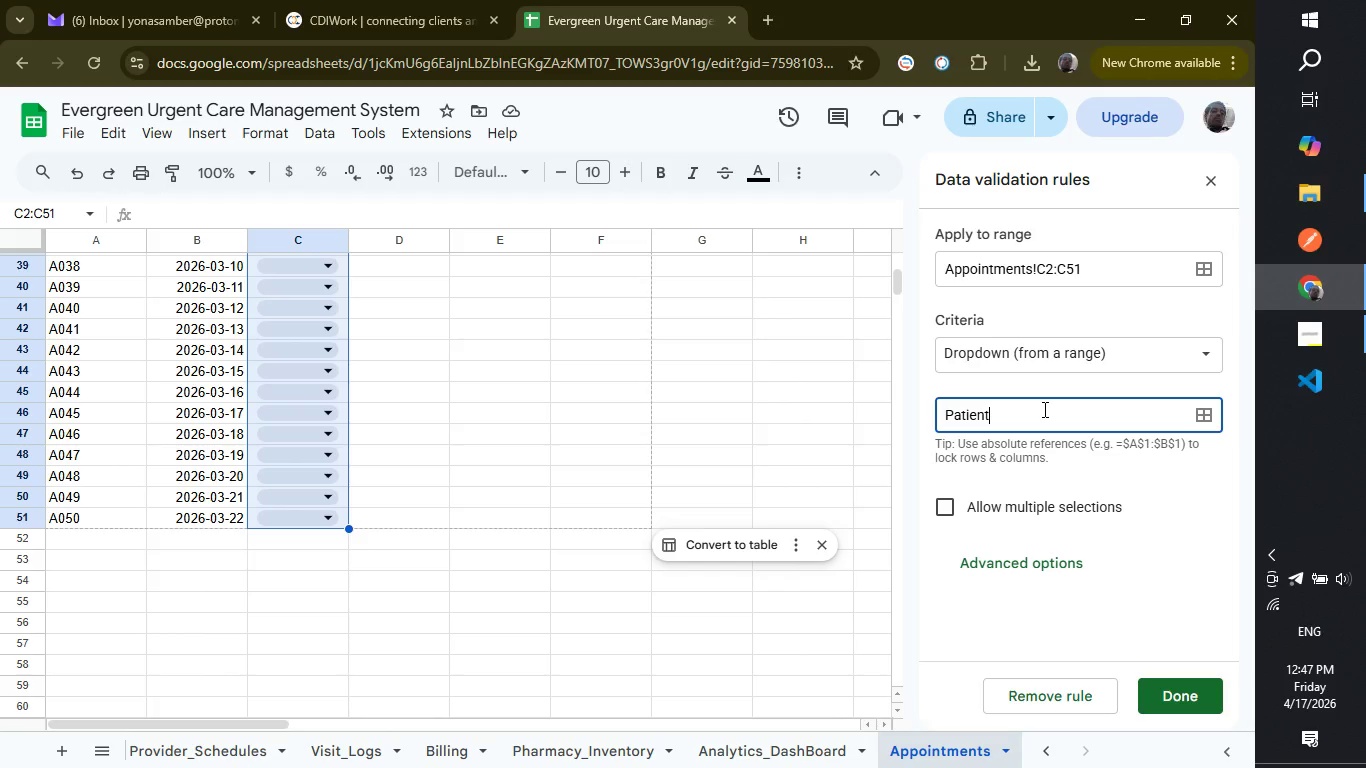 
type(_Registry1)
key(Backspace)
type(!)
 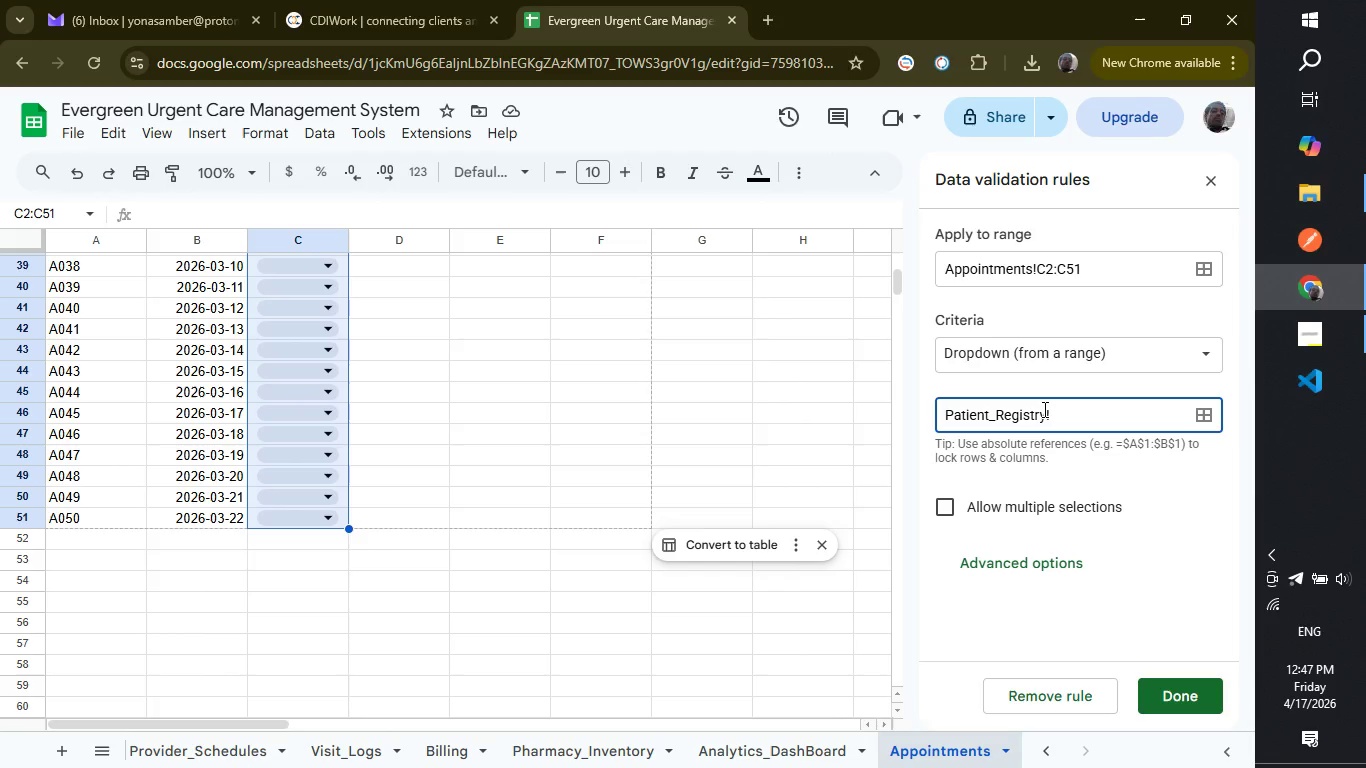 
type(a)
key(Backspace)
type(A2:A51)
 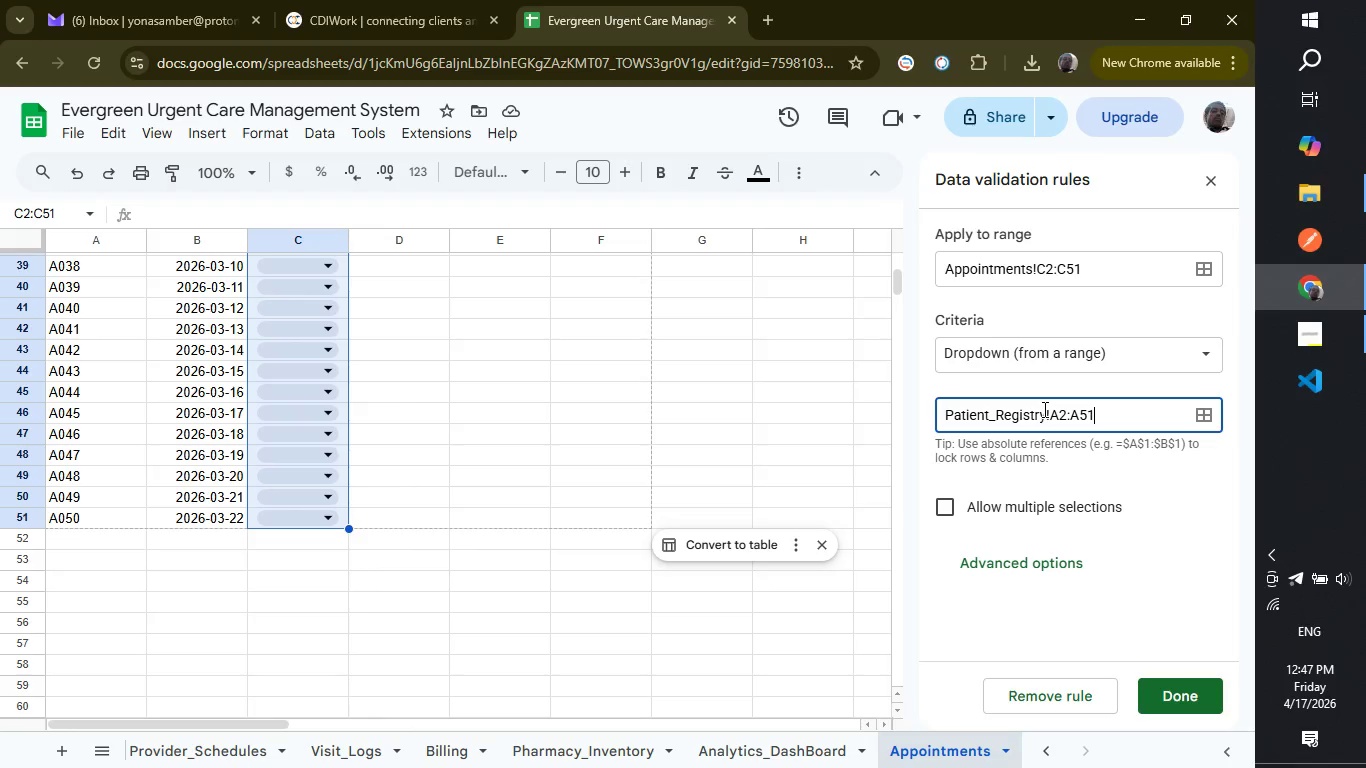 
wait(10.28)
 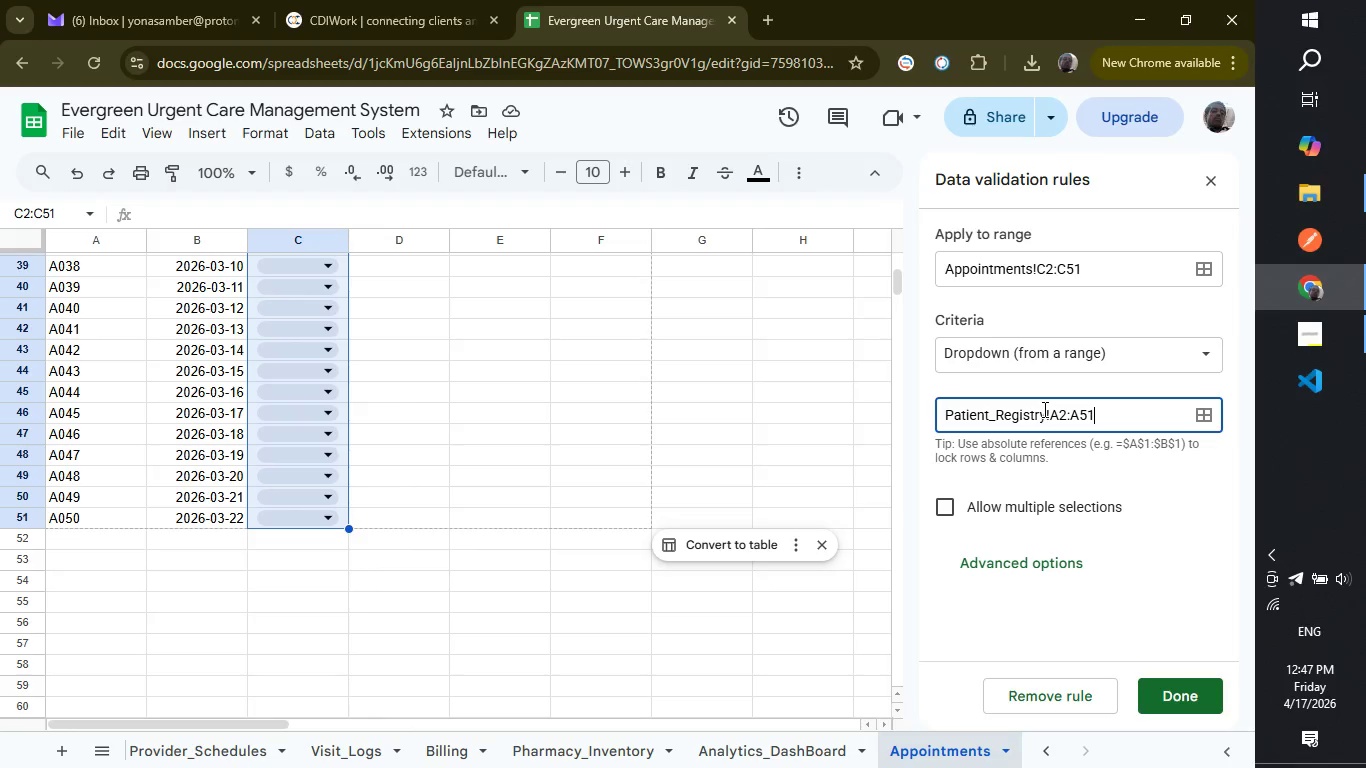 
left_click([1168, 698])
 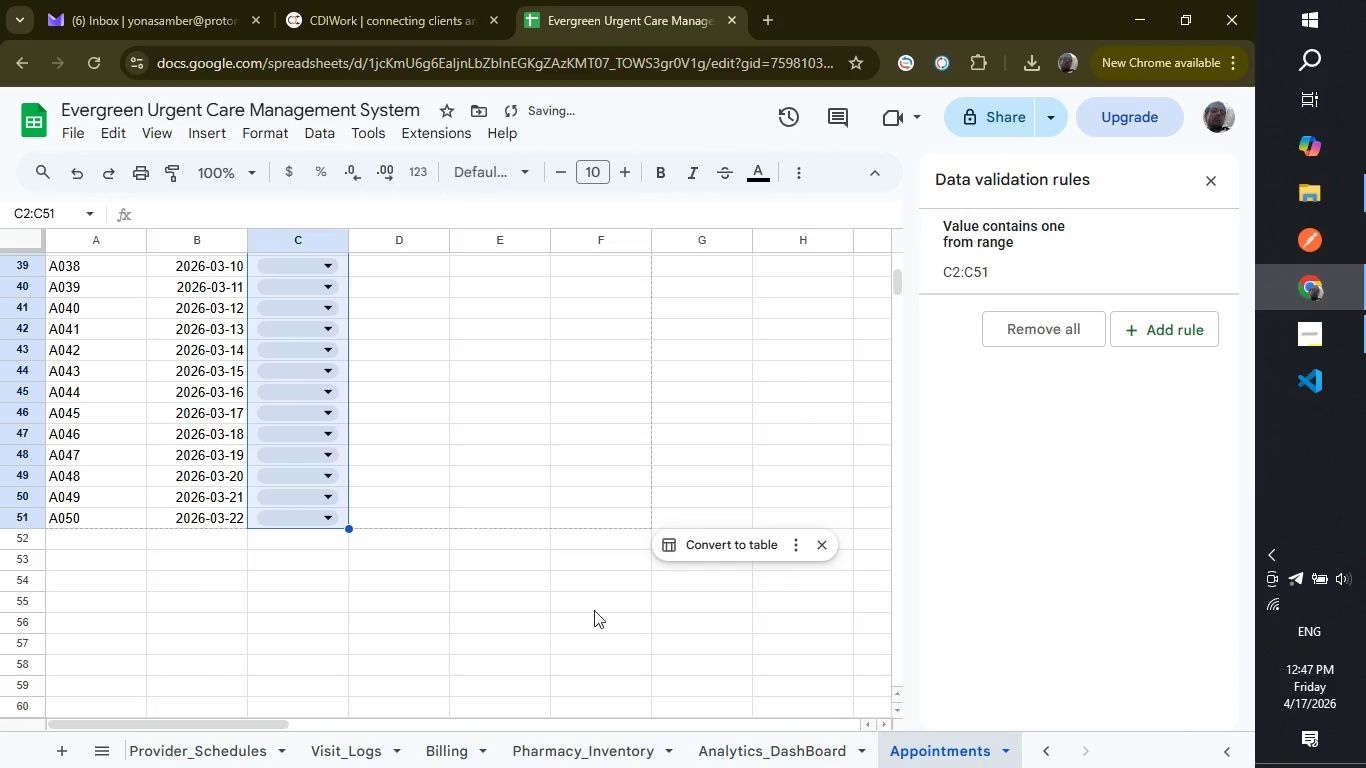 
scroll: coordinate [594, 610], scroll_direction: up, amount: 11.0
 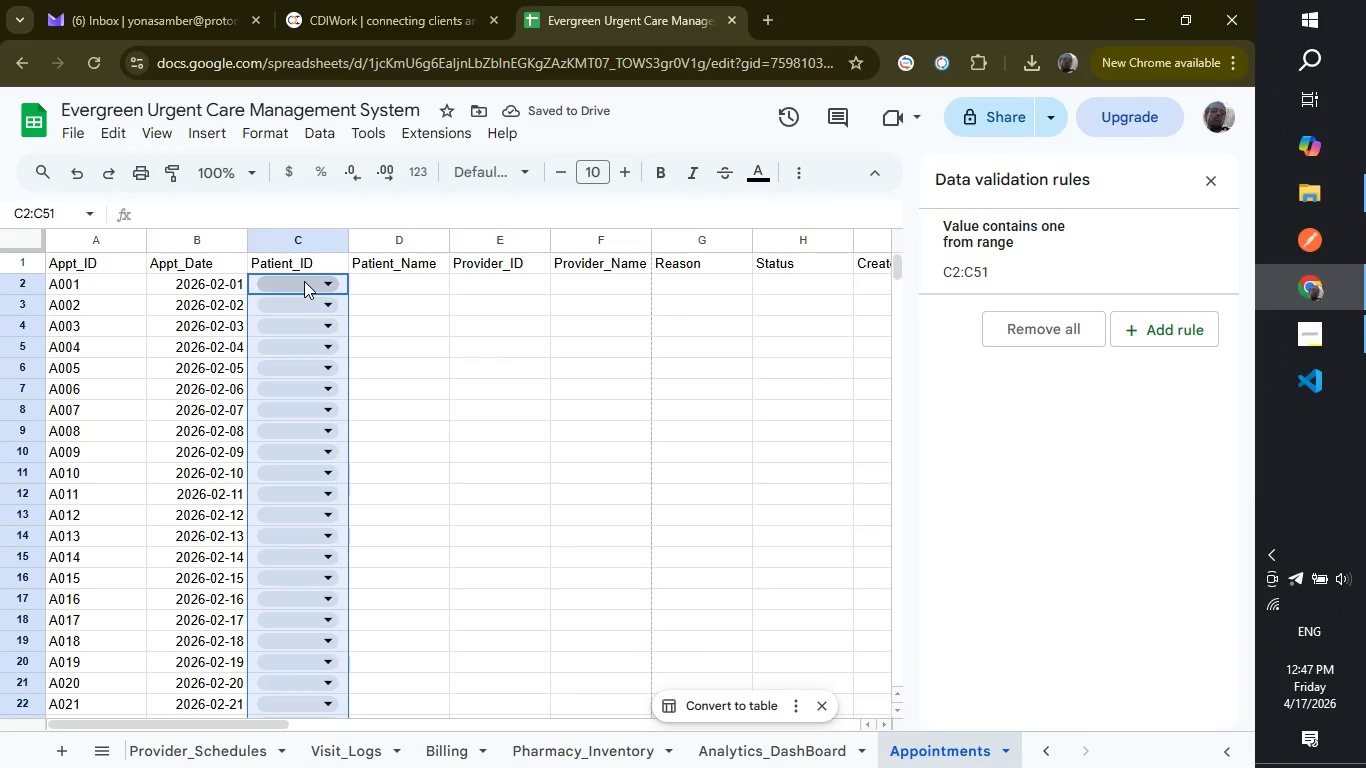 
left_click([304, 281])
 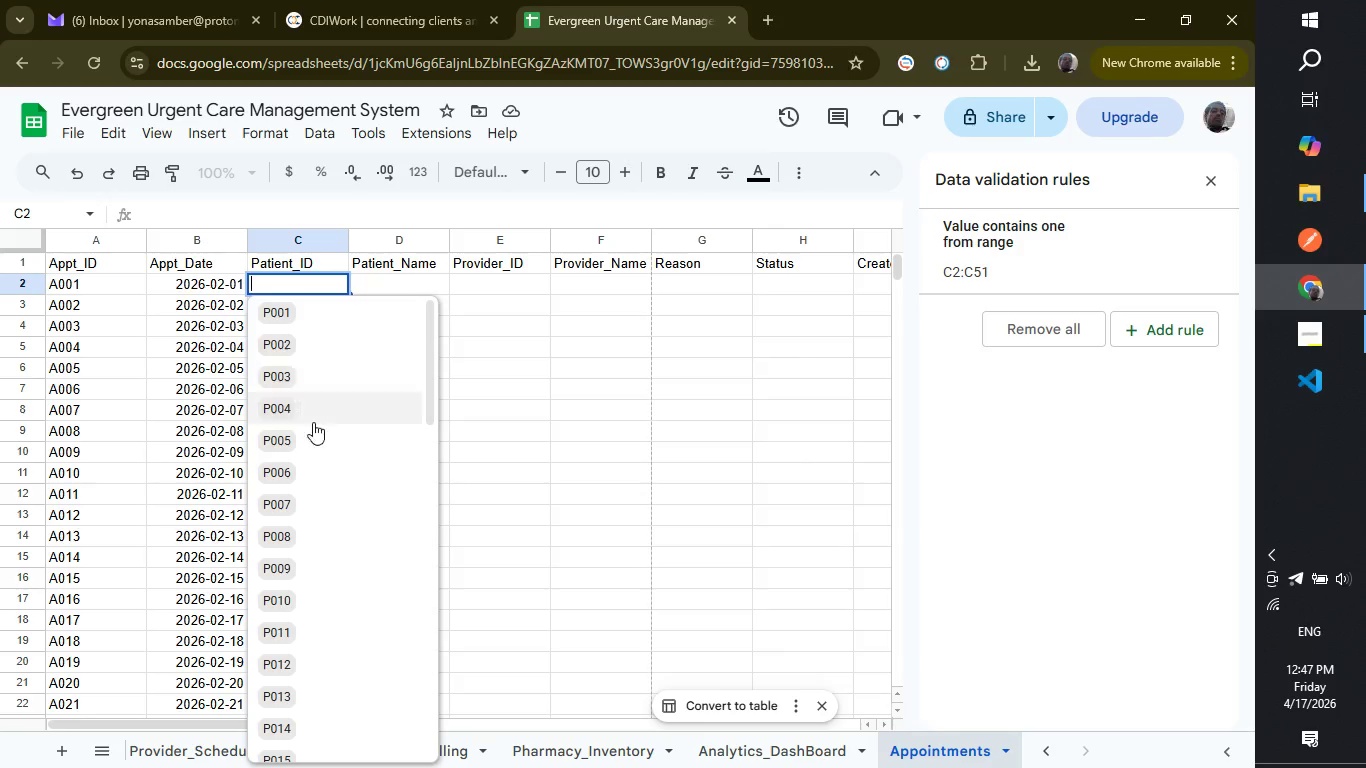 
scroll: coordinate [313, 443], scroll_direction: down, amount: 11.0
 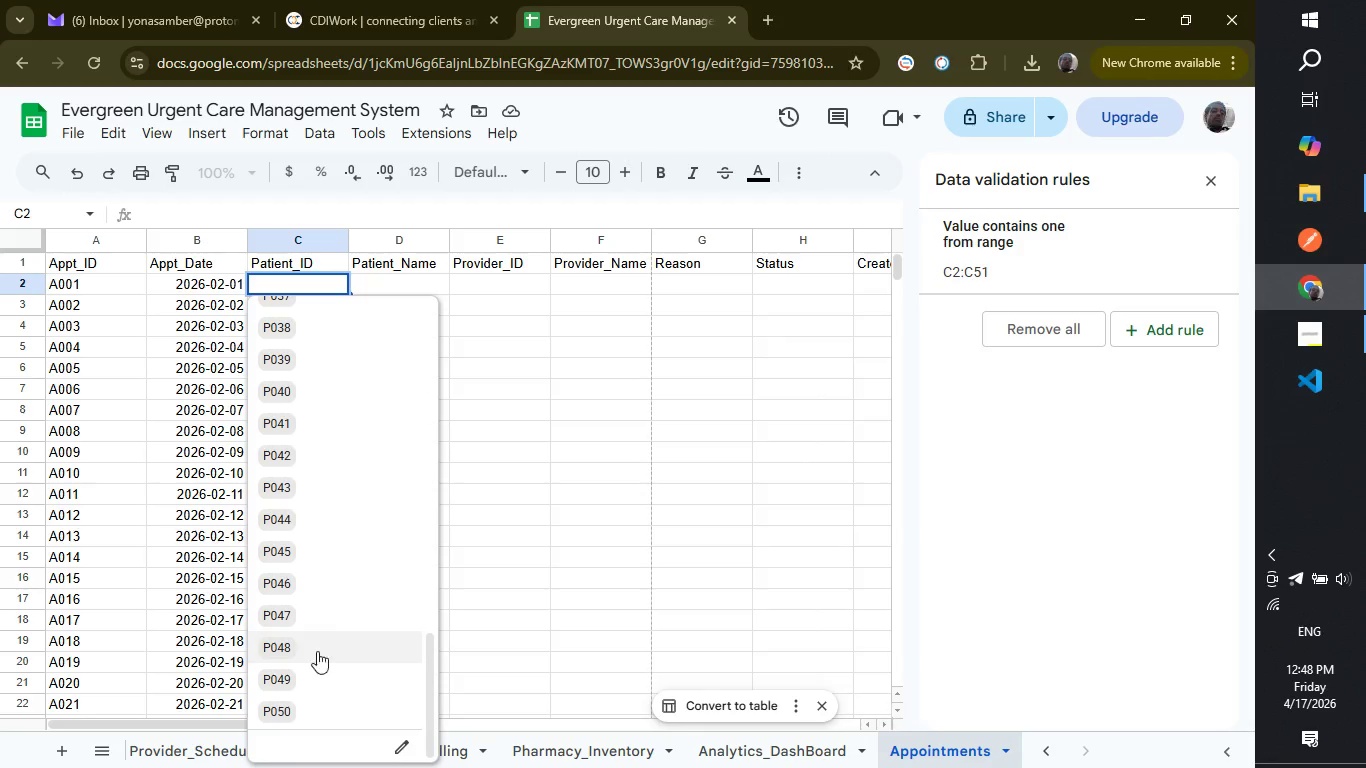 
left_click([320, 715])
 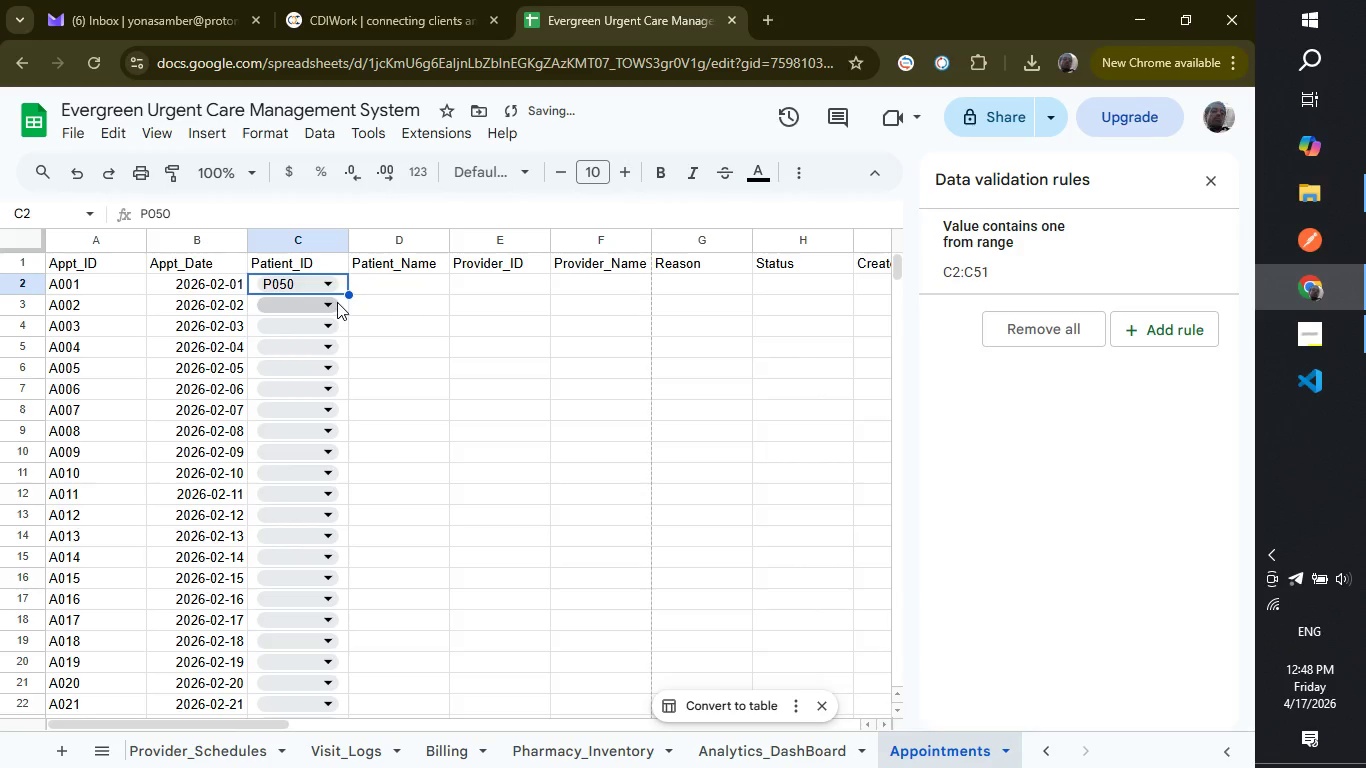 
left_click([337, 302])
 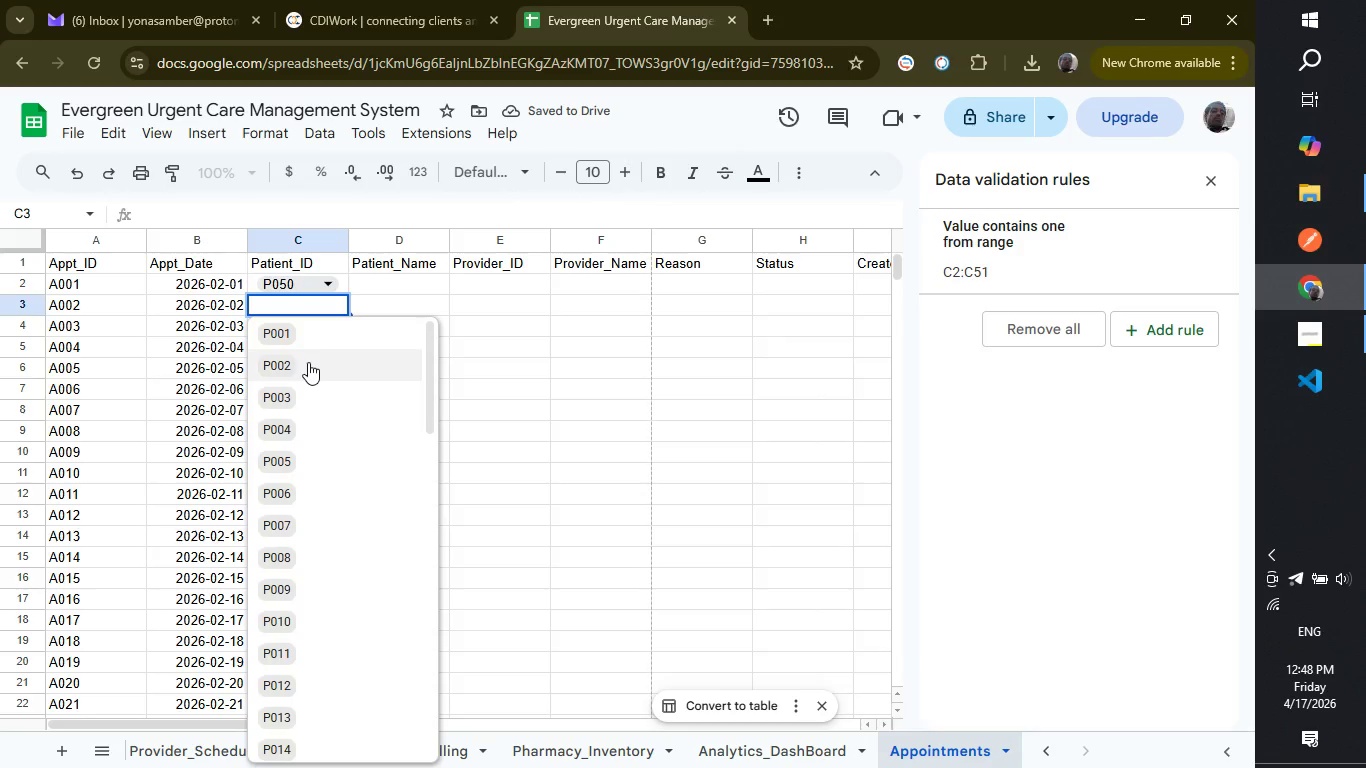 
scroll: coordinate [308, 364], scroll_direction: down, amount: 14.0
 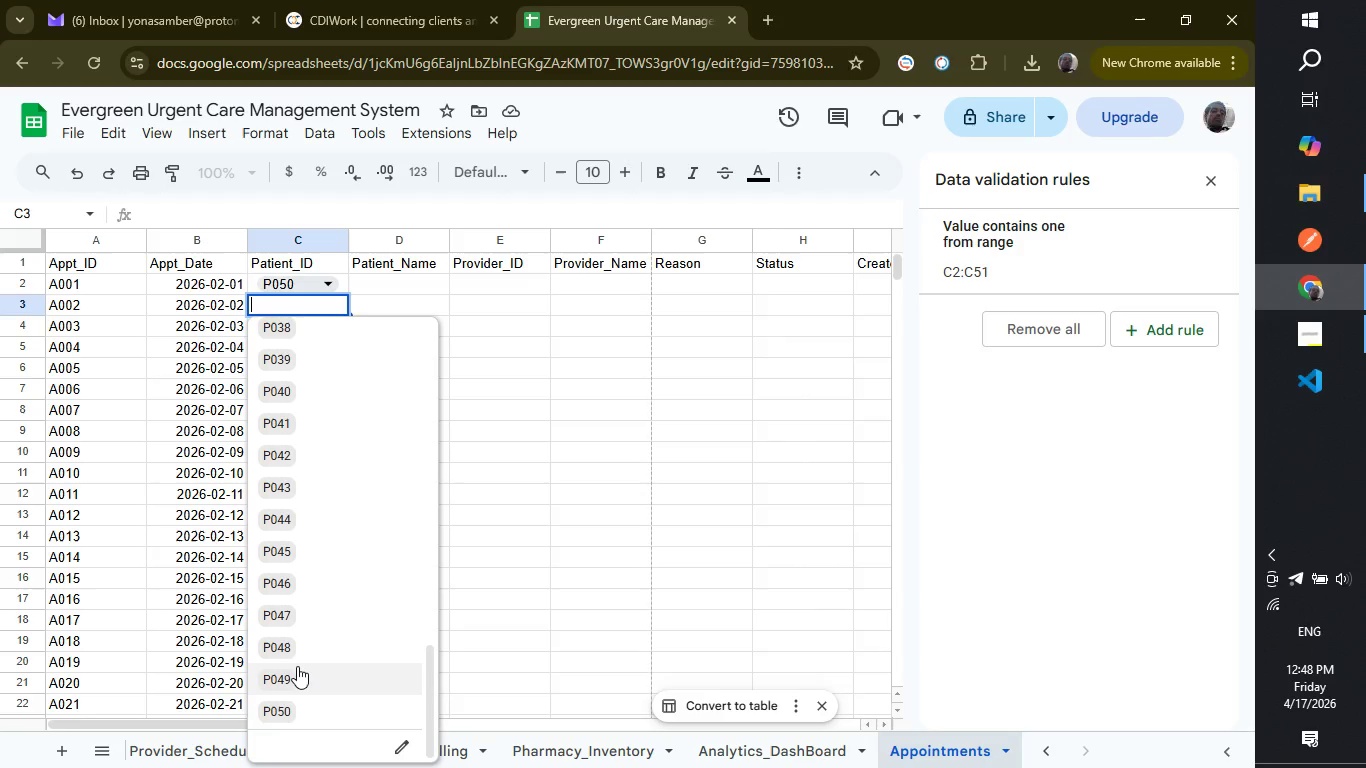 
left_click([297, 666])
 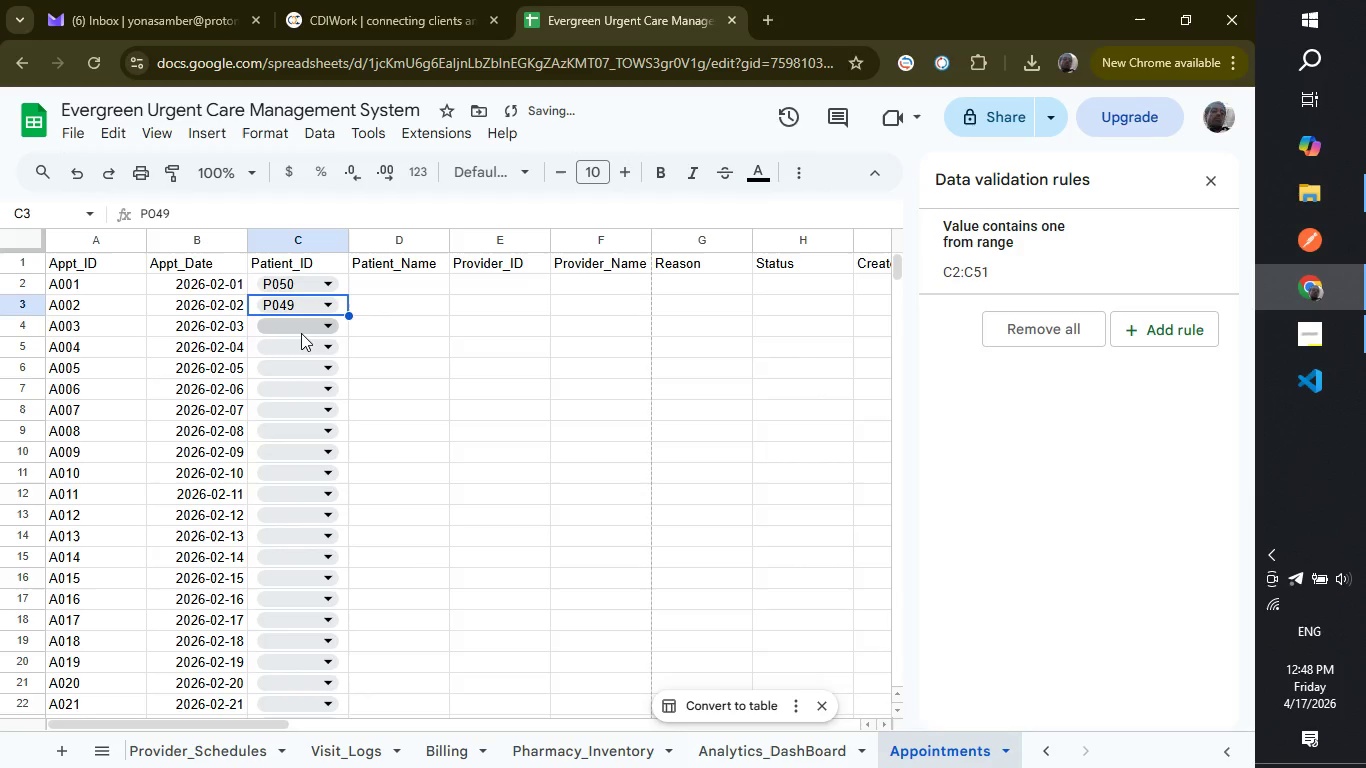 
left_click([301, 333])
 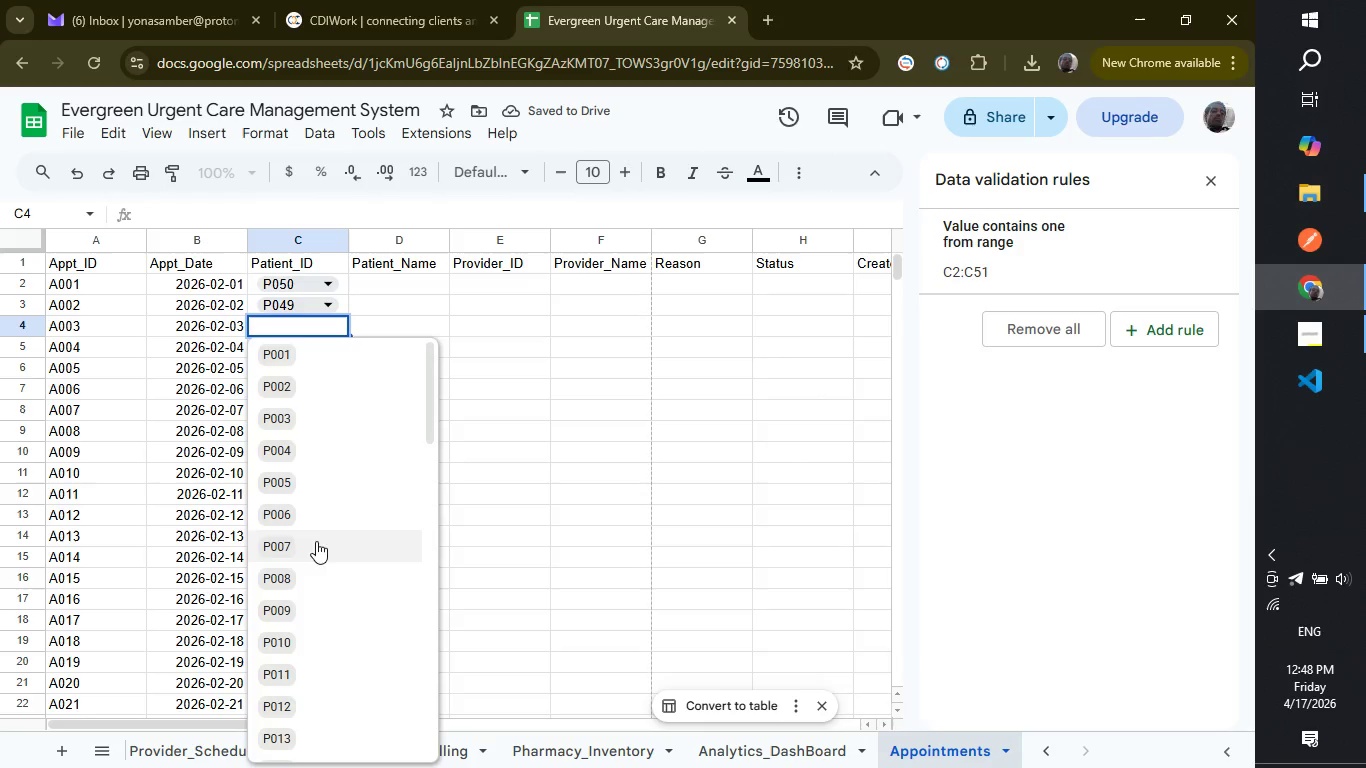 
scroll: coordinate [316, 547], scroll_direction: down, amount: 11.0
 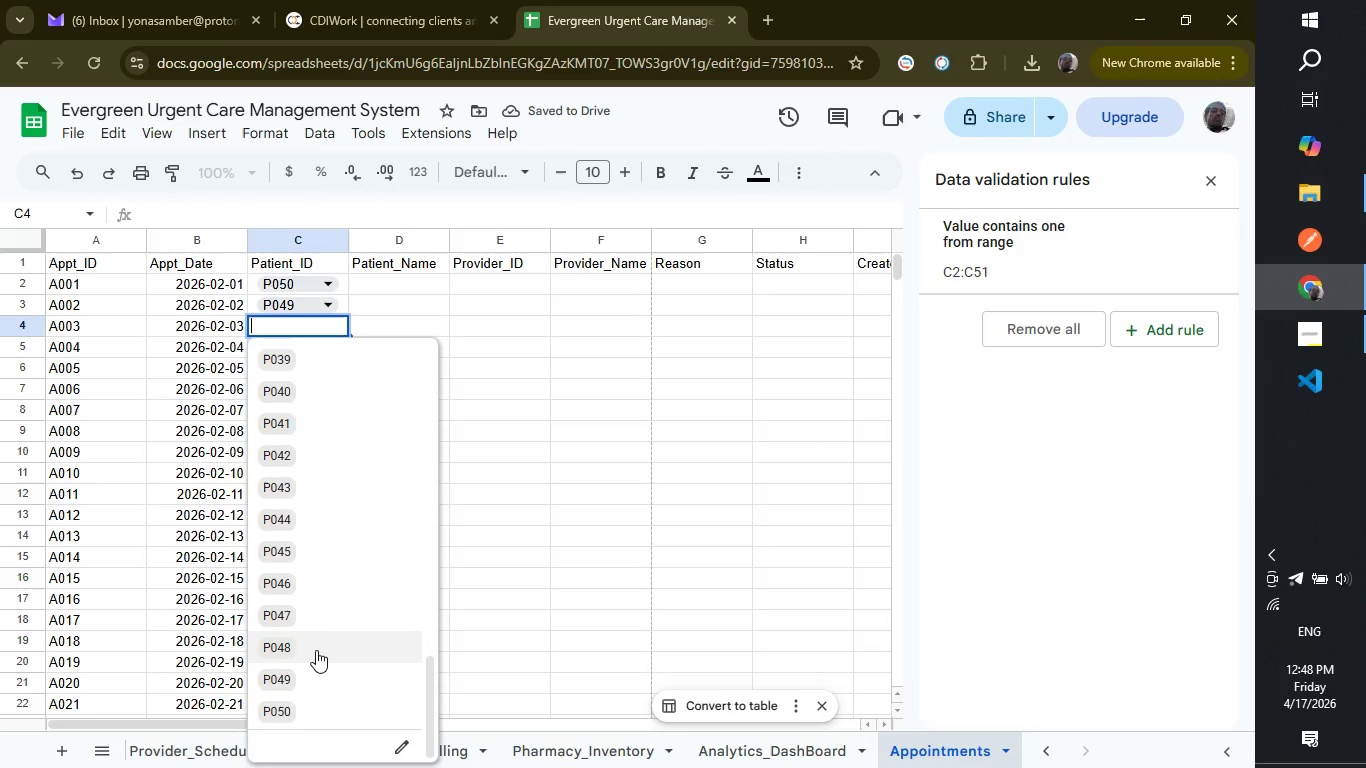 
left_click([316, 650])
 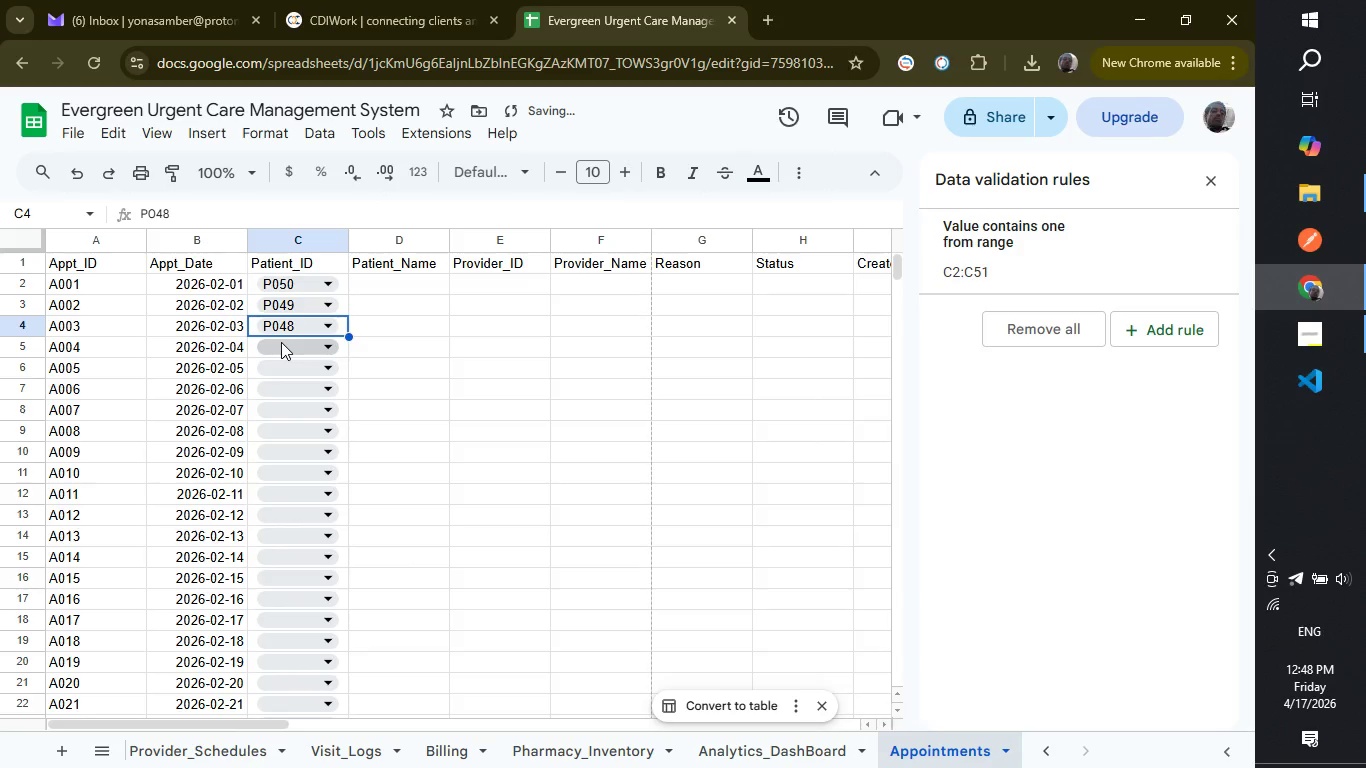 
left_click([281, 342])
 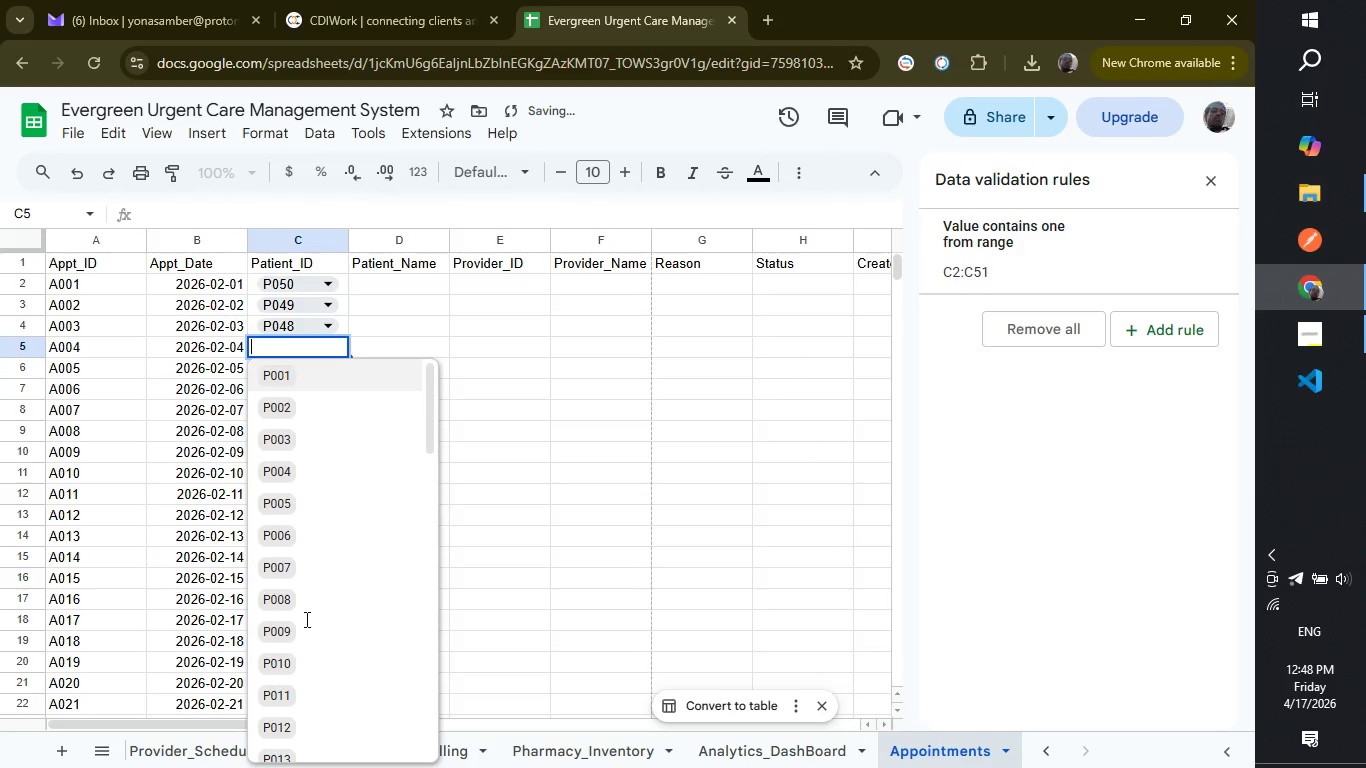 
scroll: coordinate [305, 664], scroll_direction: down, amount: 13.0
 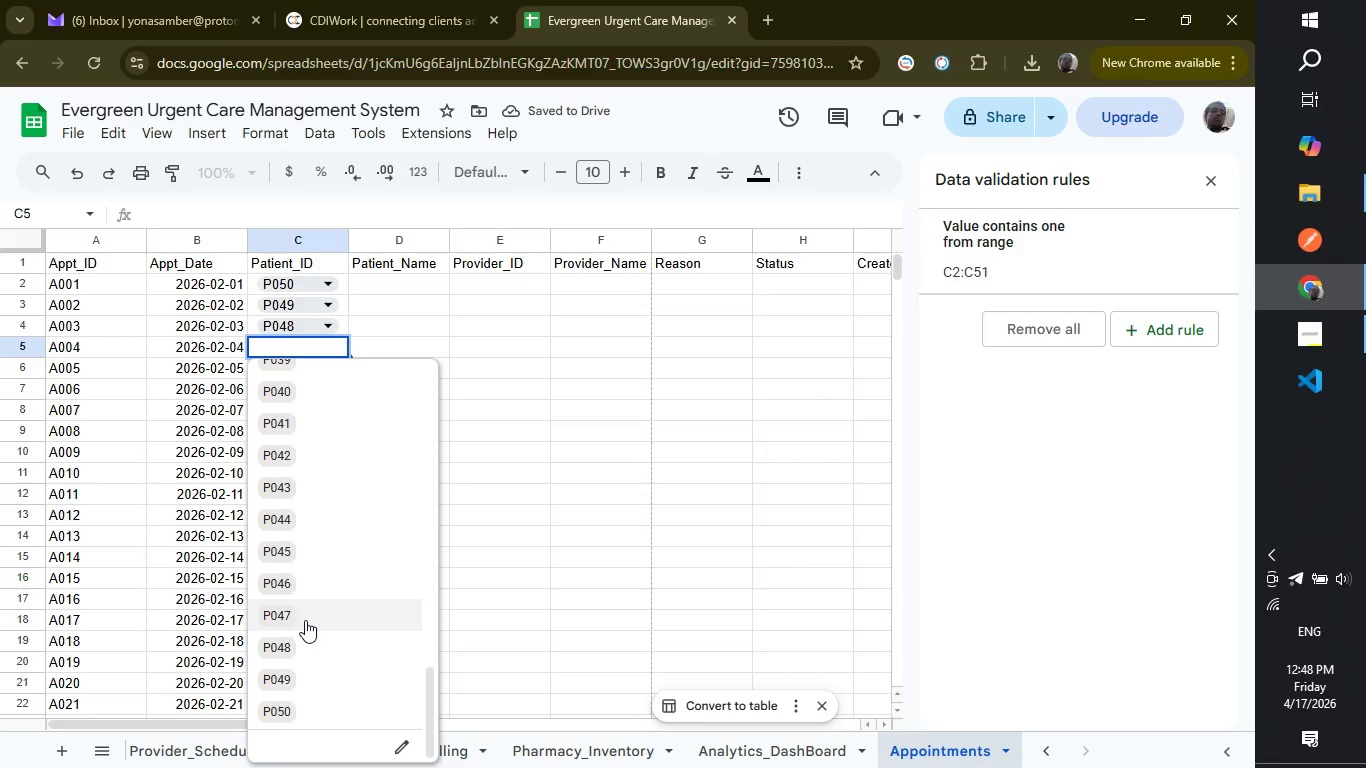 
left_click([305, 618])
 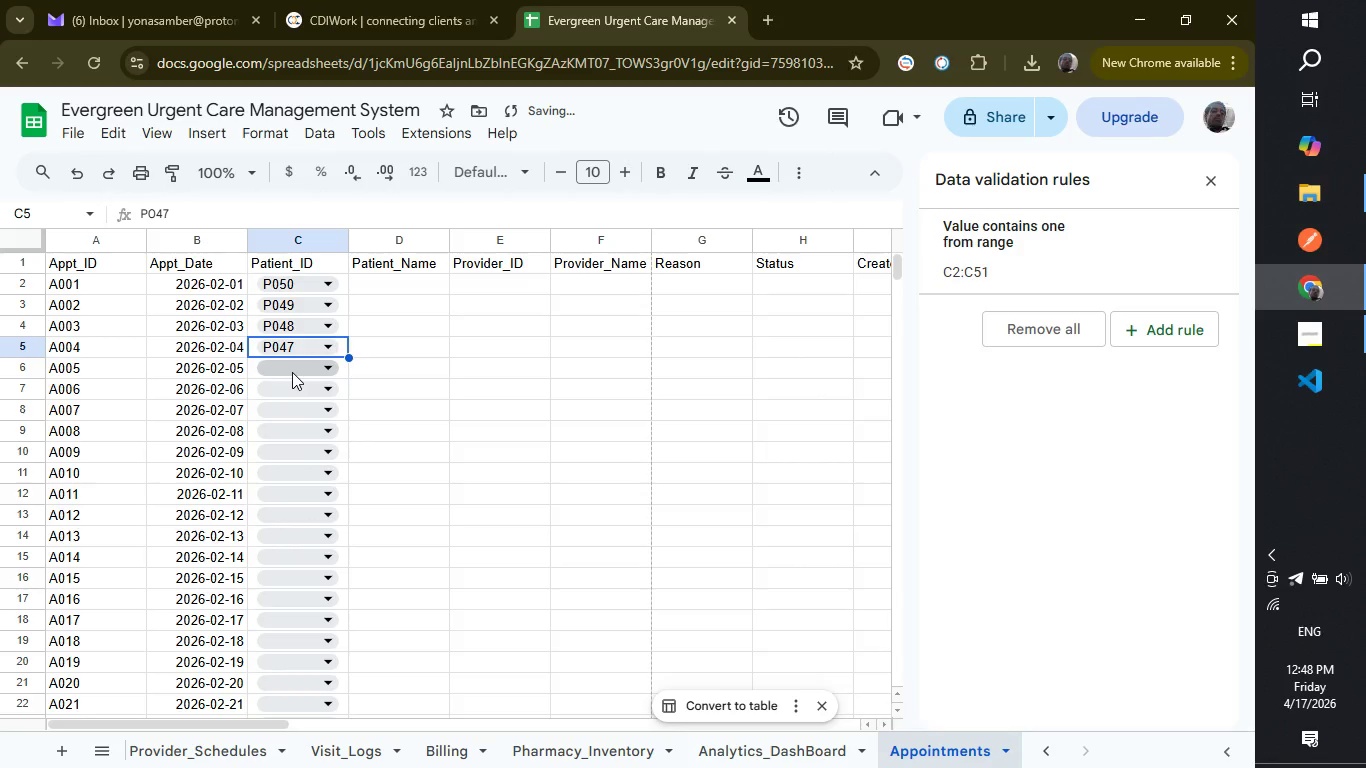 
left_click([292, 371])
 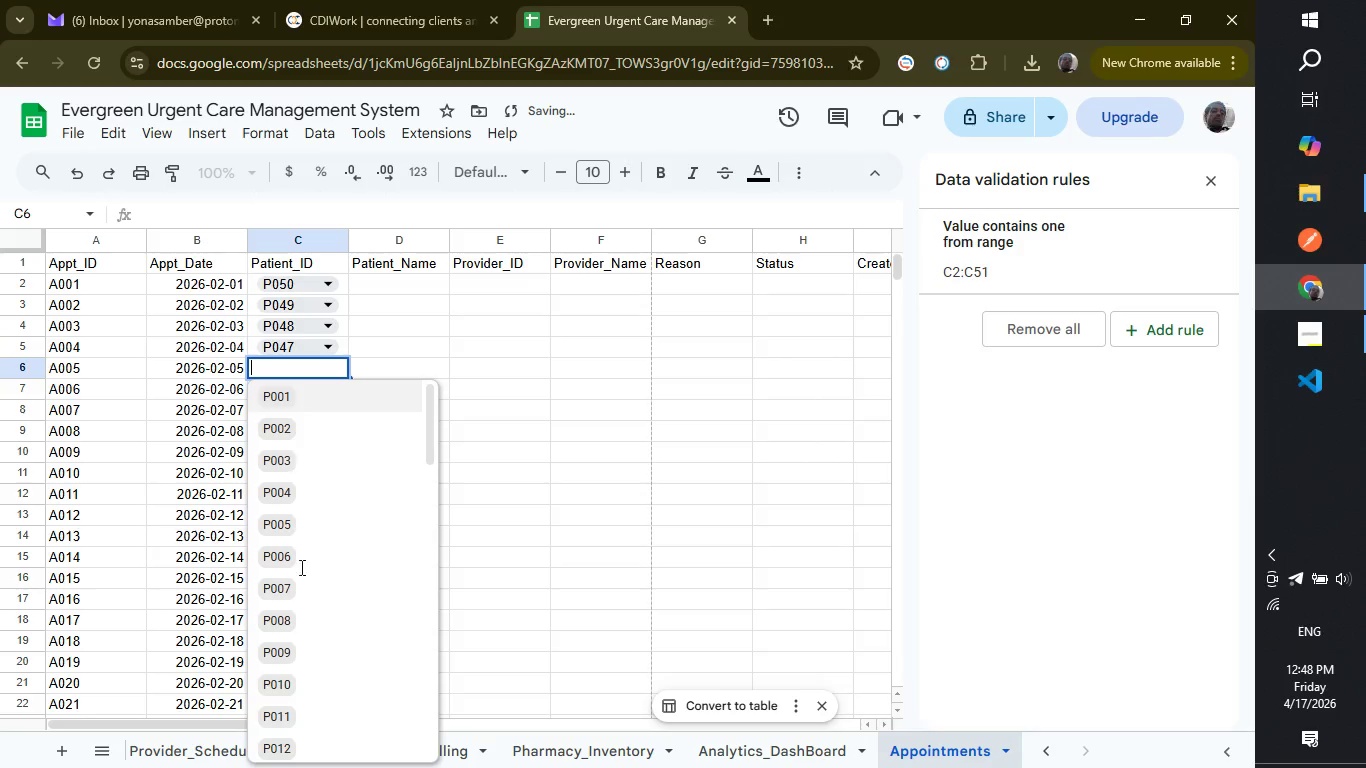 
scroll: coordinate [300, 567], scroll_direction: down, amount: 13.0
 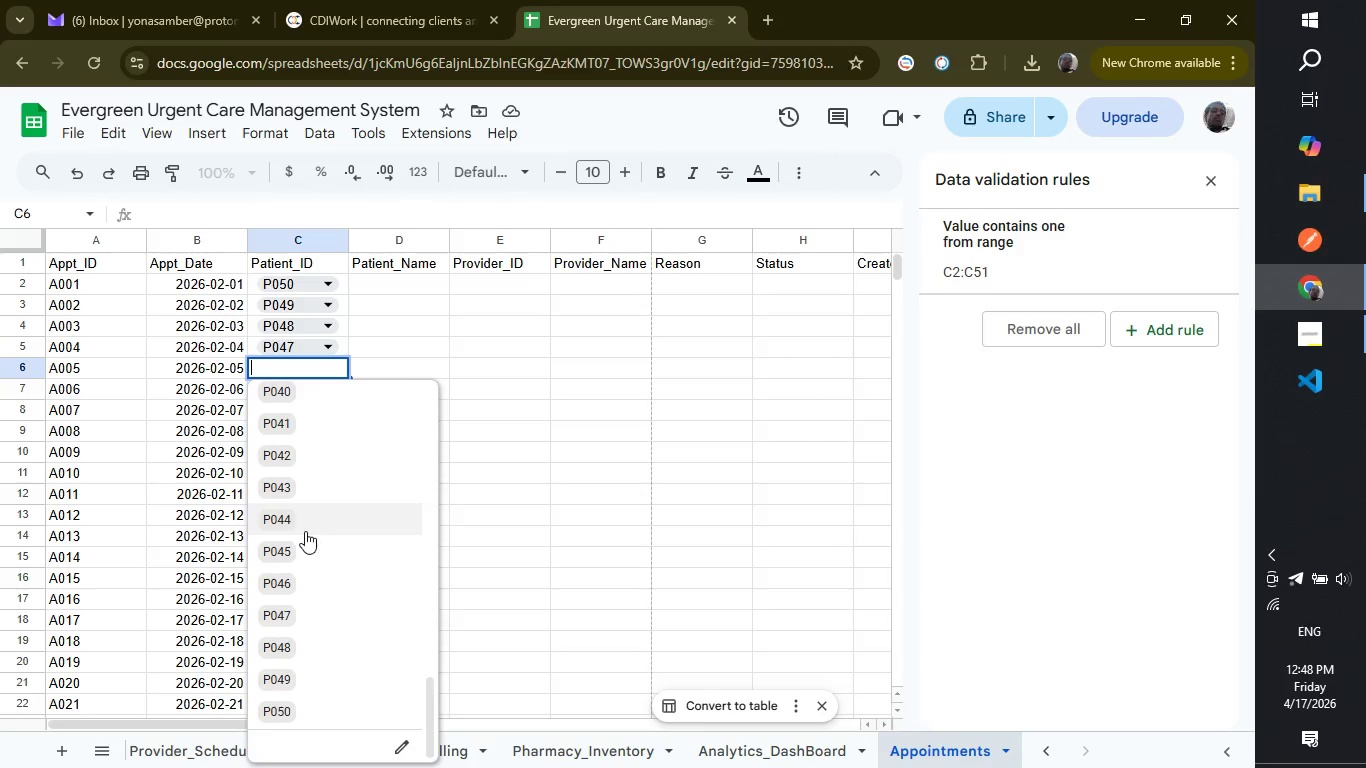 
left_click([305, 570])
 